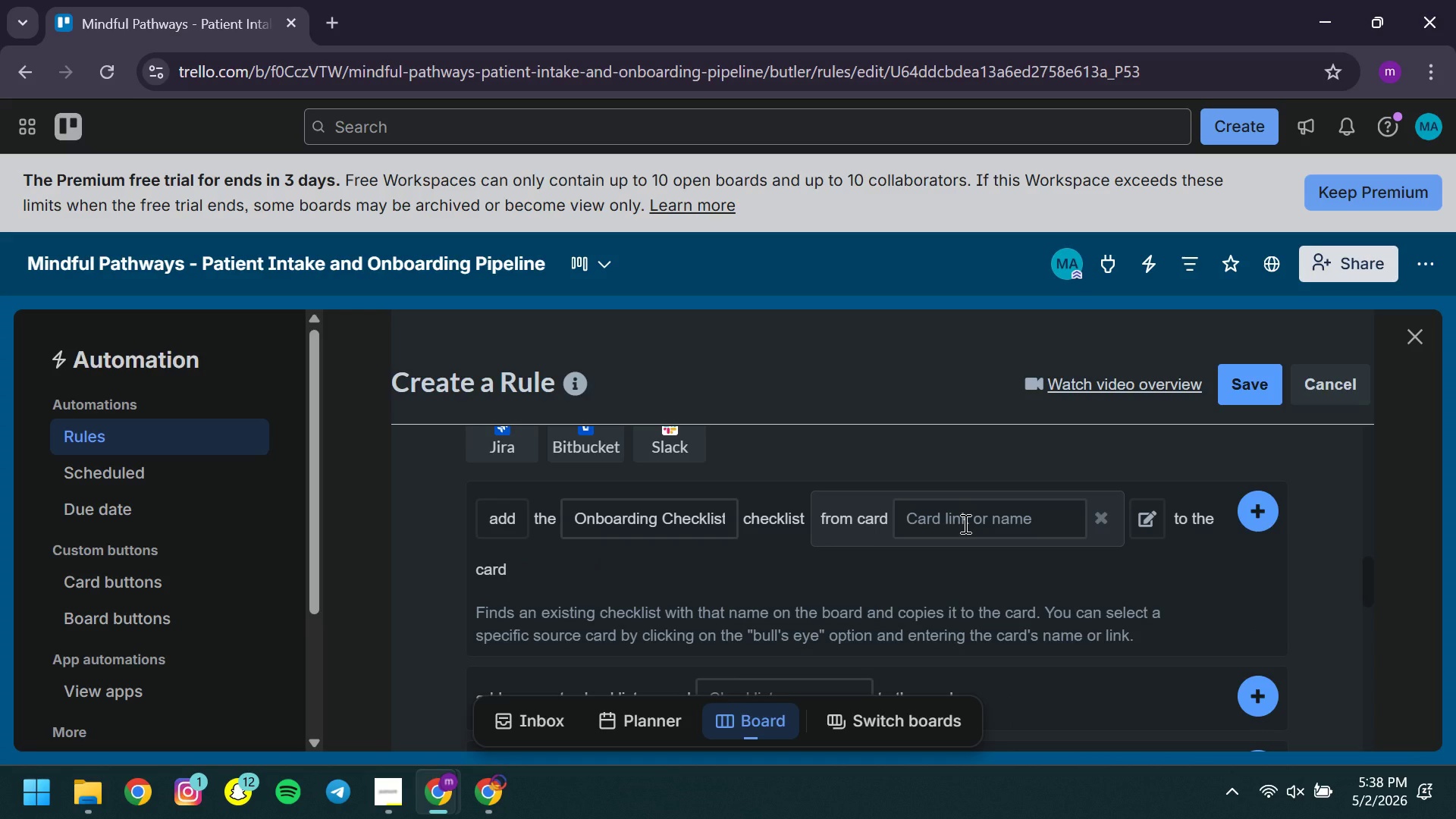 
left_click([964, 523])
 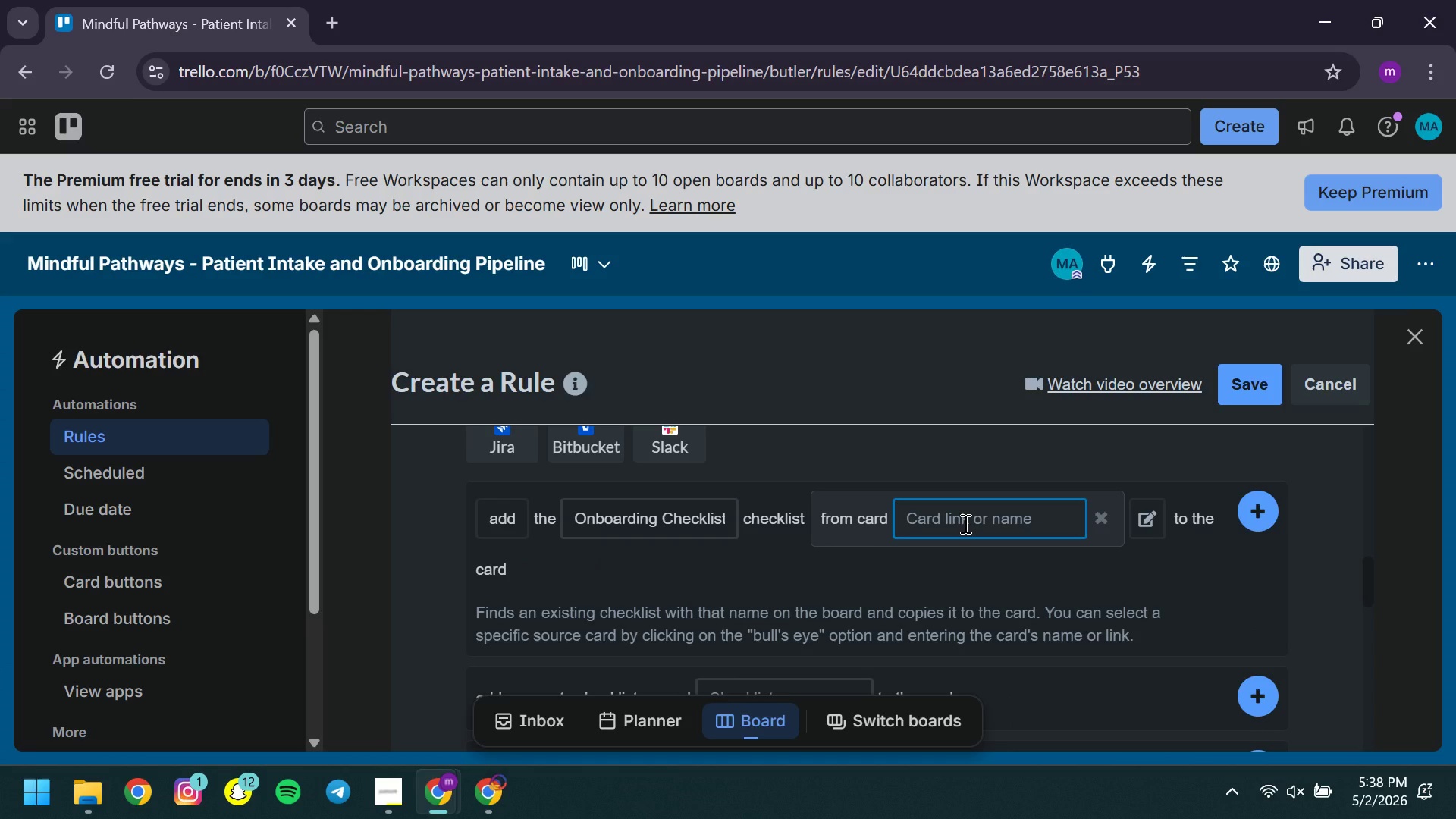 
key(Control+V)
 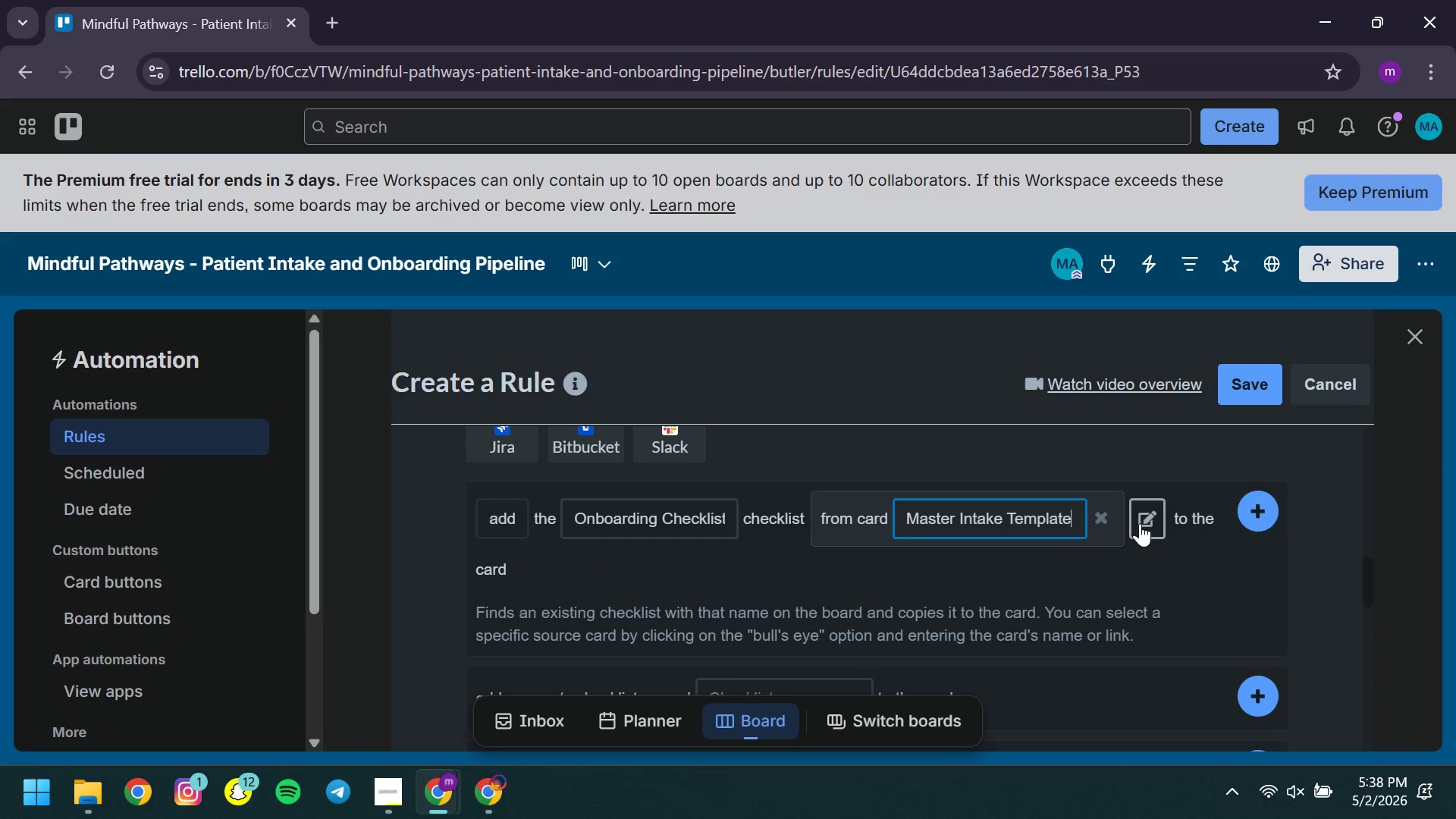 
left_click([1140, 523])
 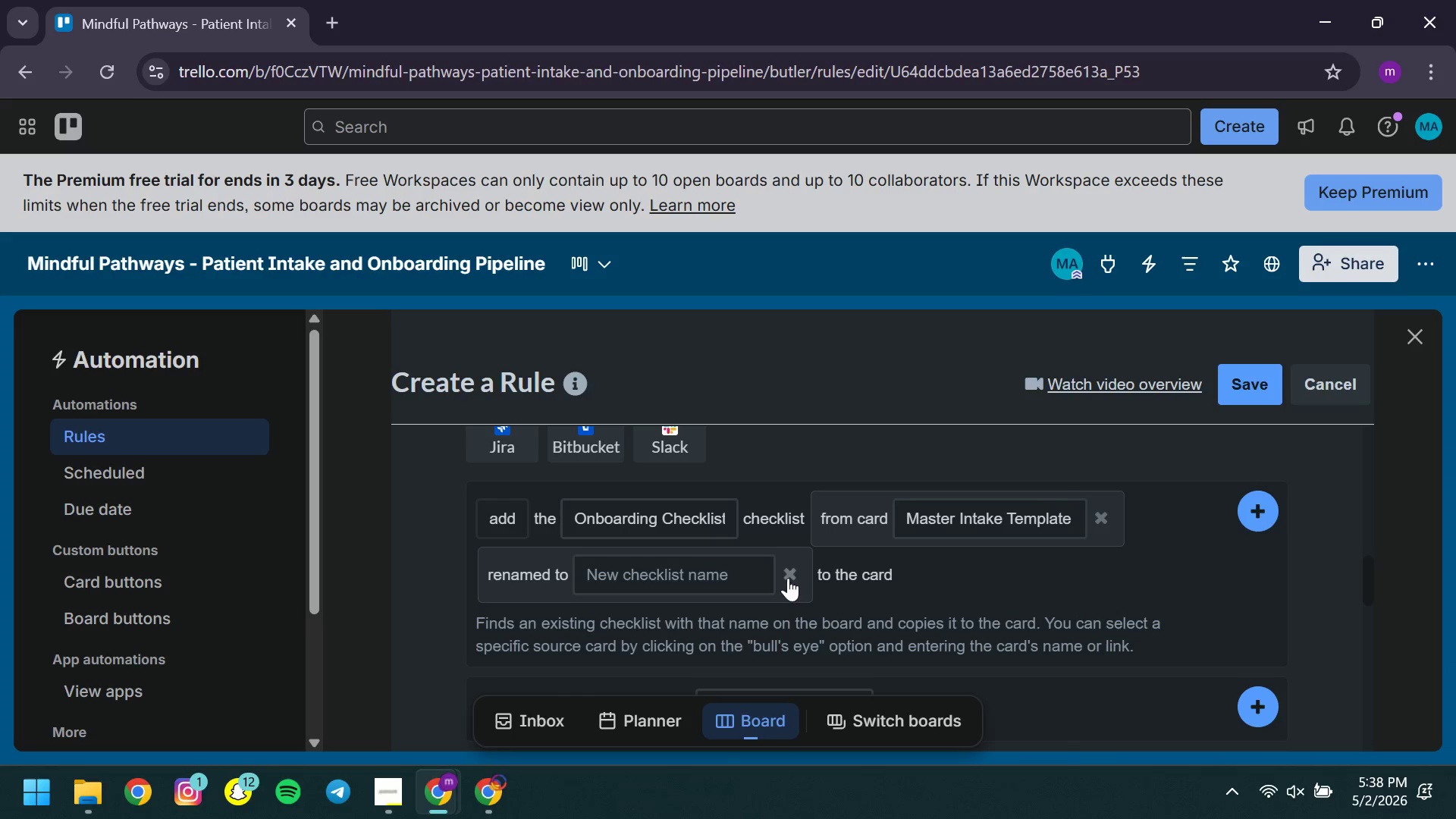 
left_click([784, 573])
 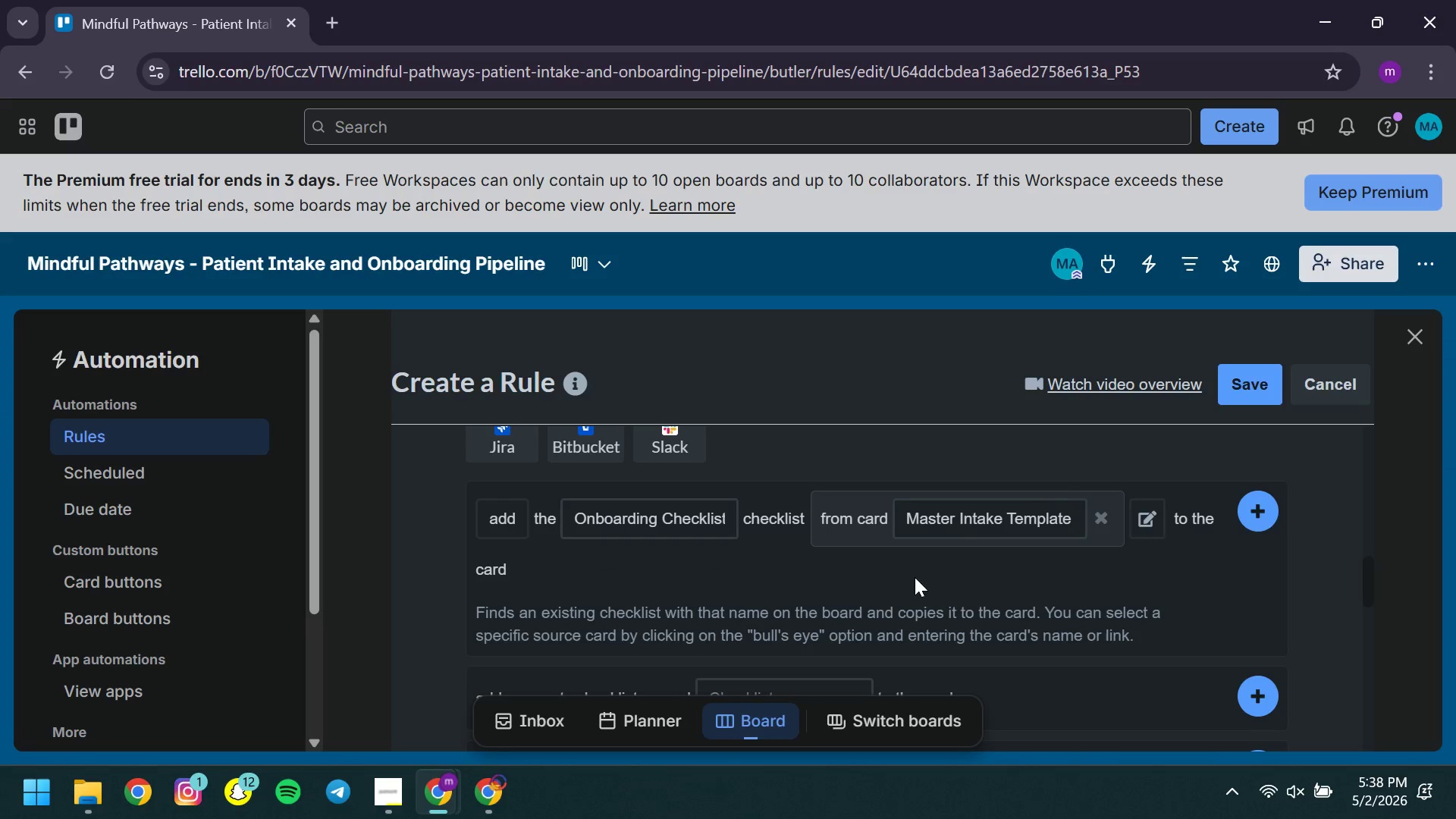 
left_click([942, 579])
 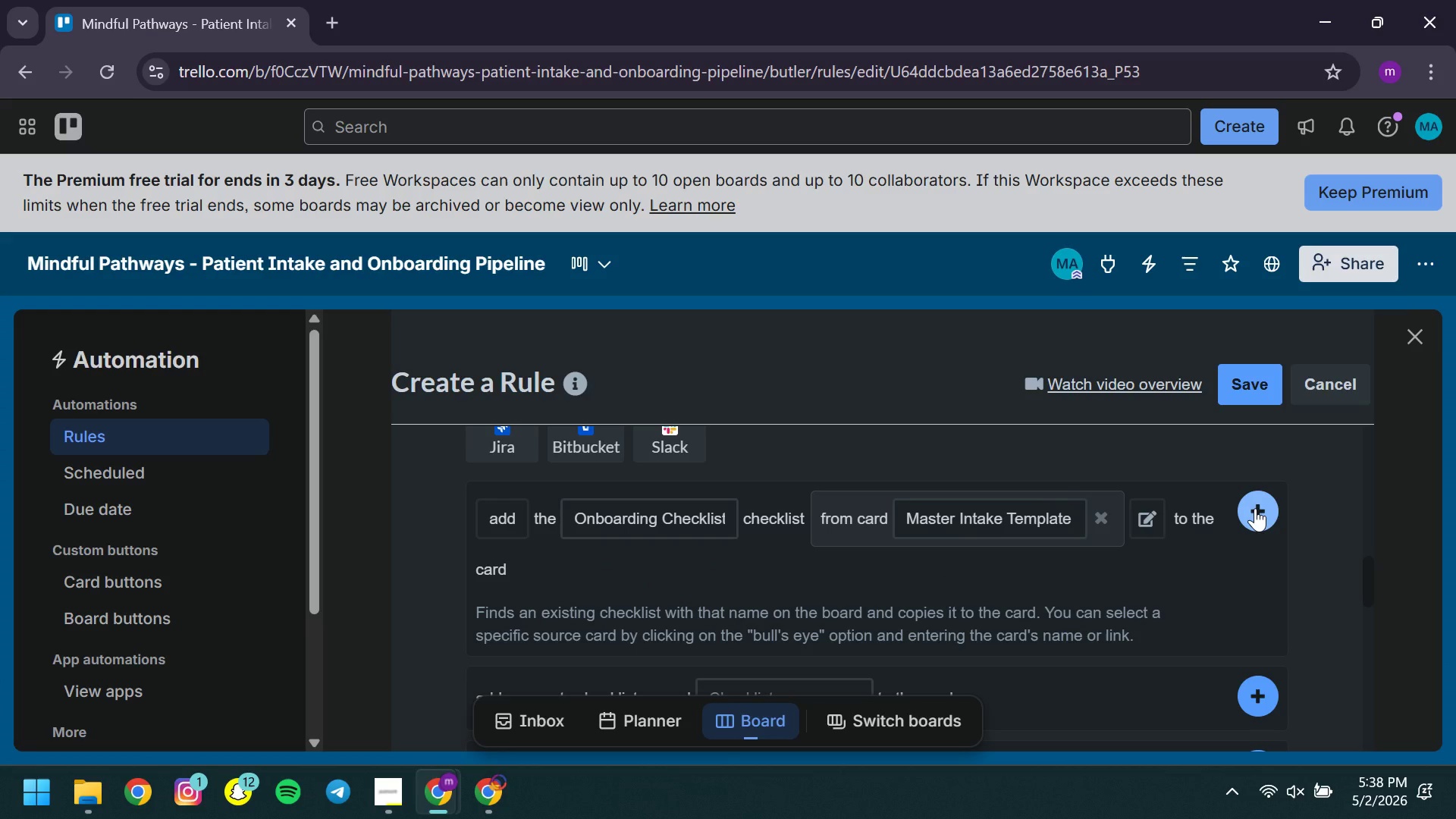 
left_click([1255, 508])
 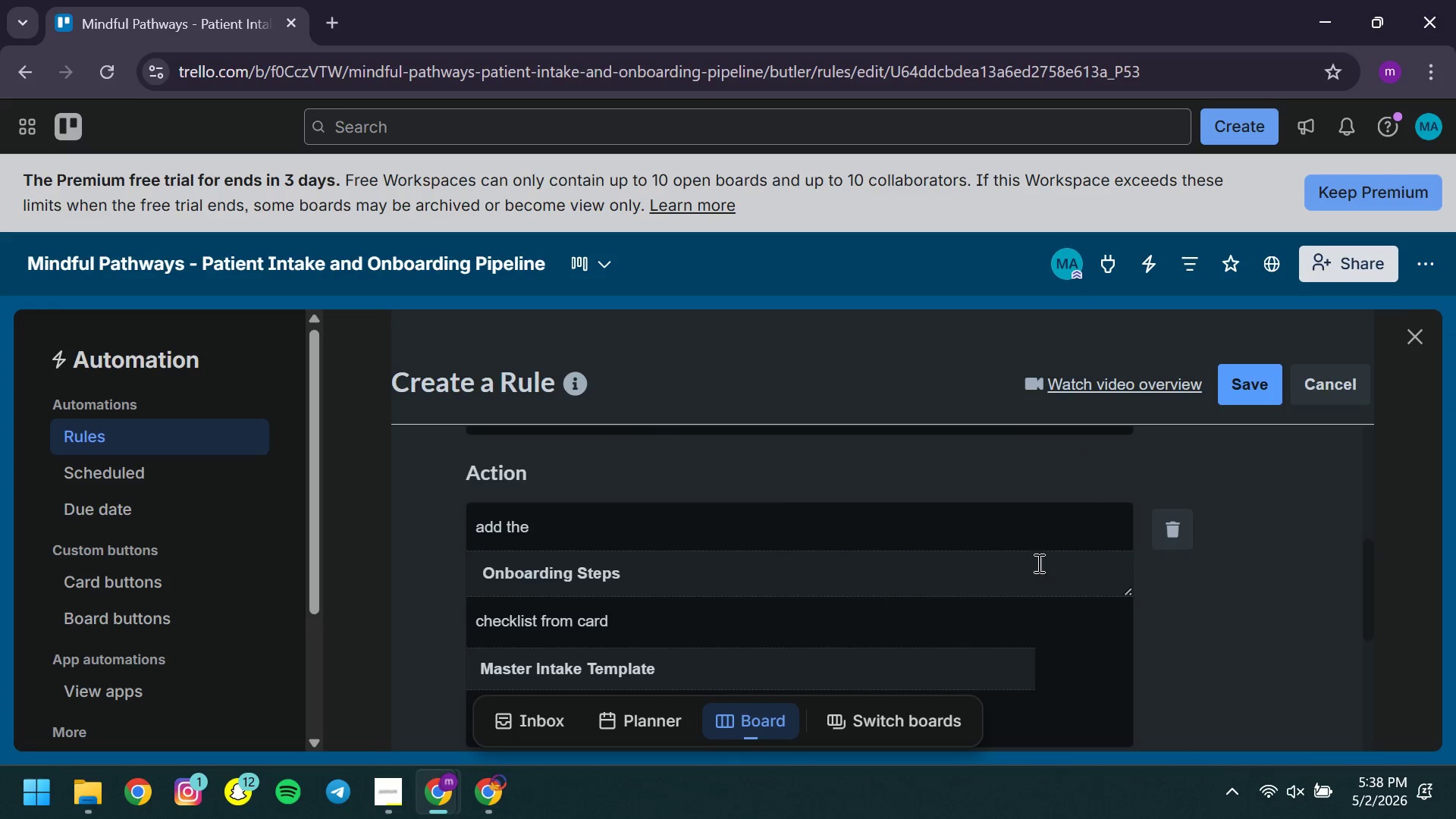 
left_click([1178, 539])
 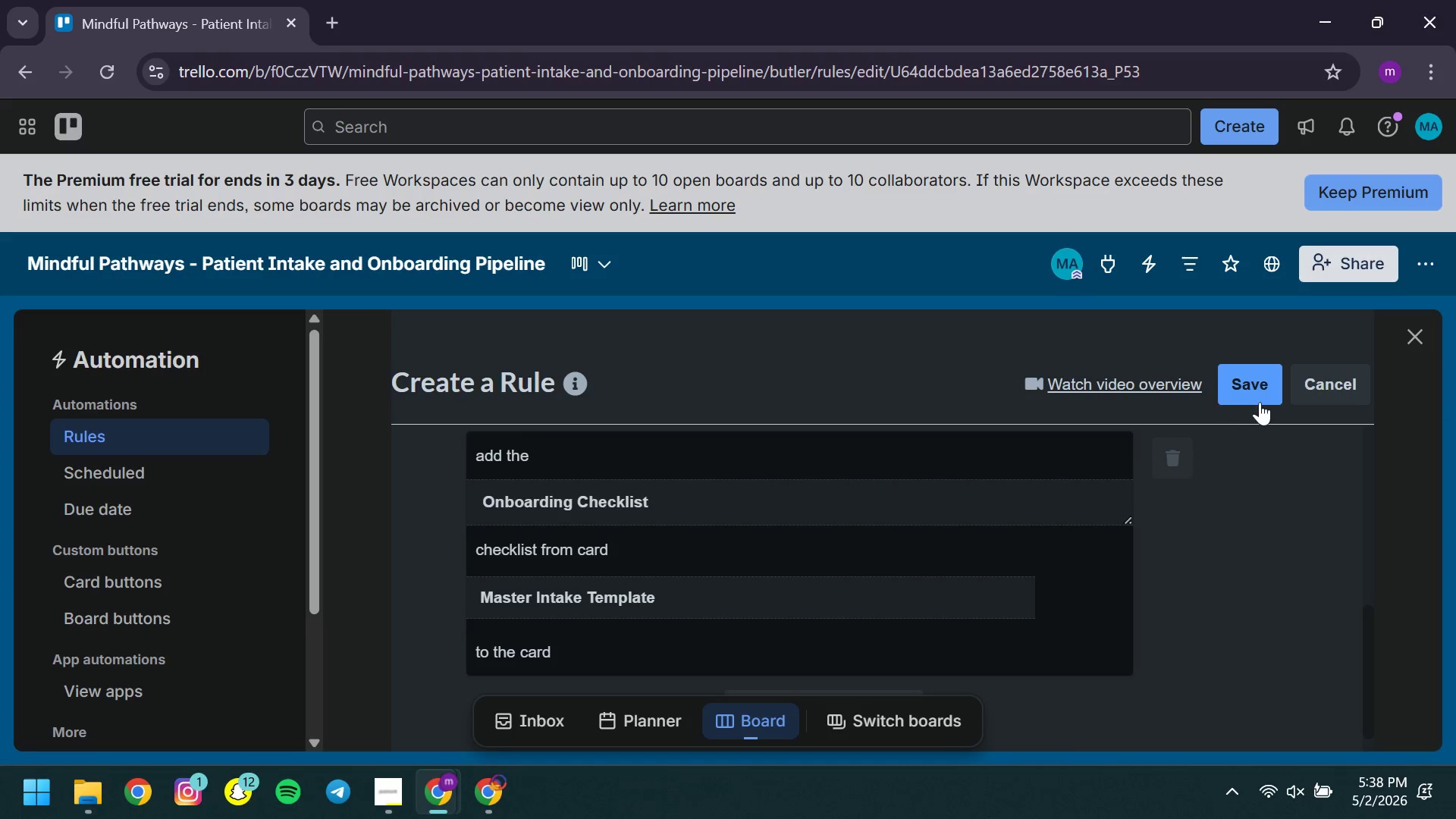 
left_click([1250, 399])
 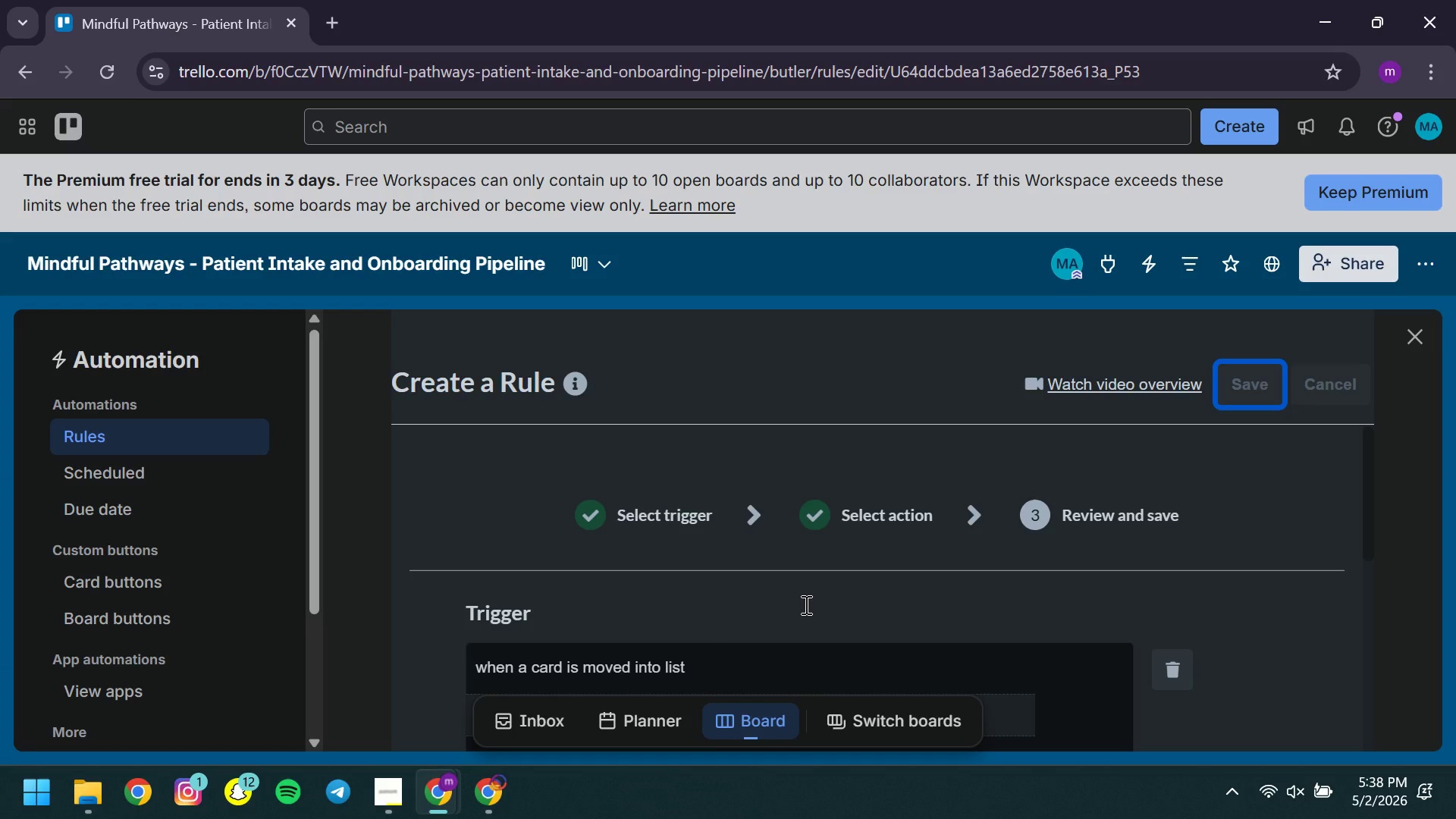 
wait(21.53)
 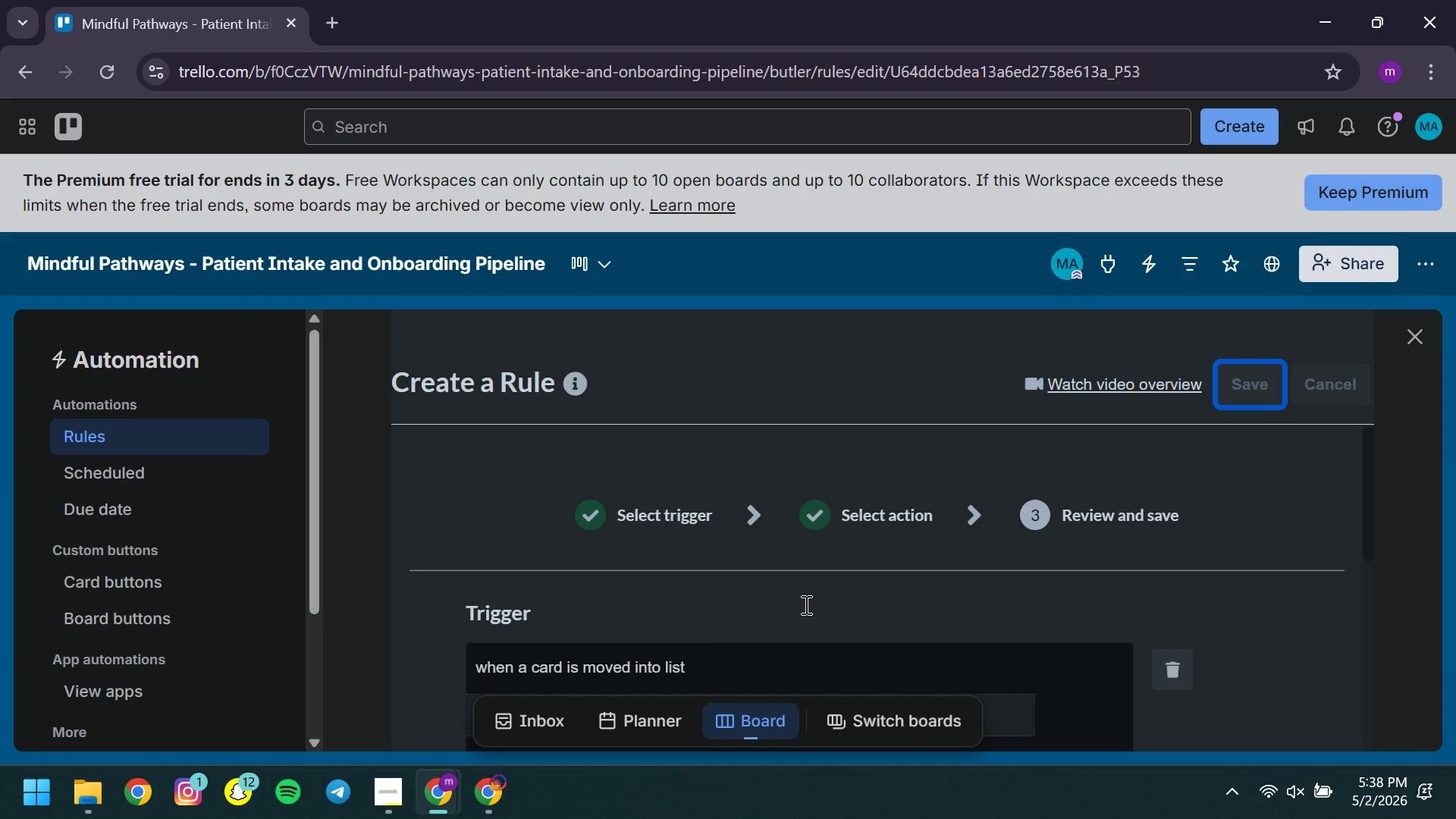 
left_click([1232, 377])
 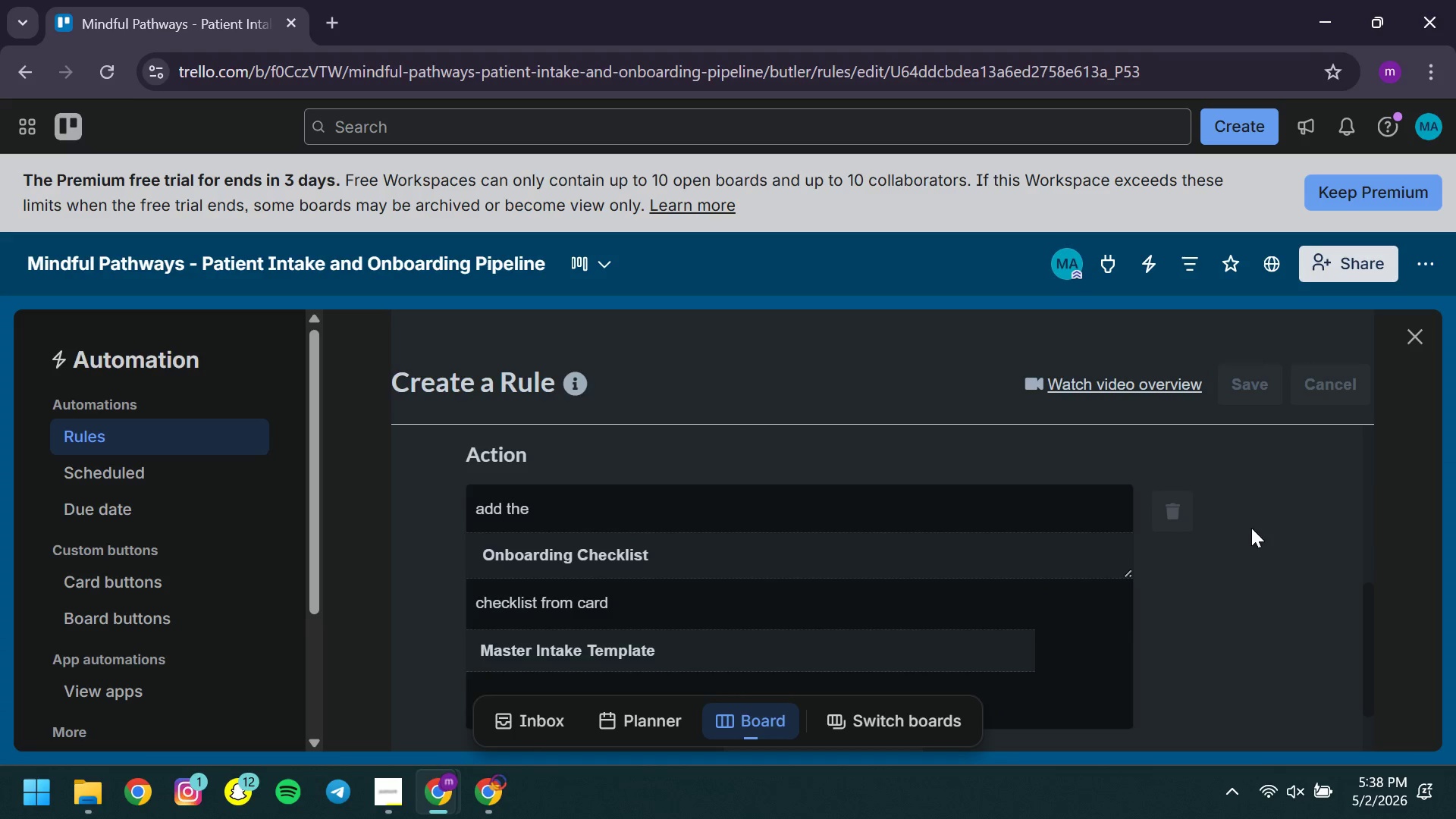 
left_click([1251, 528])
 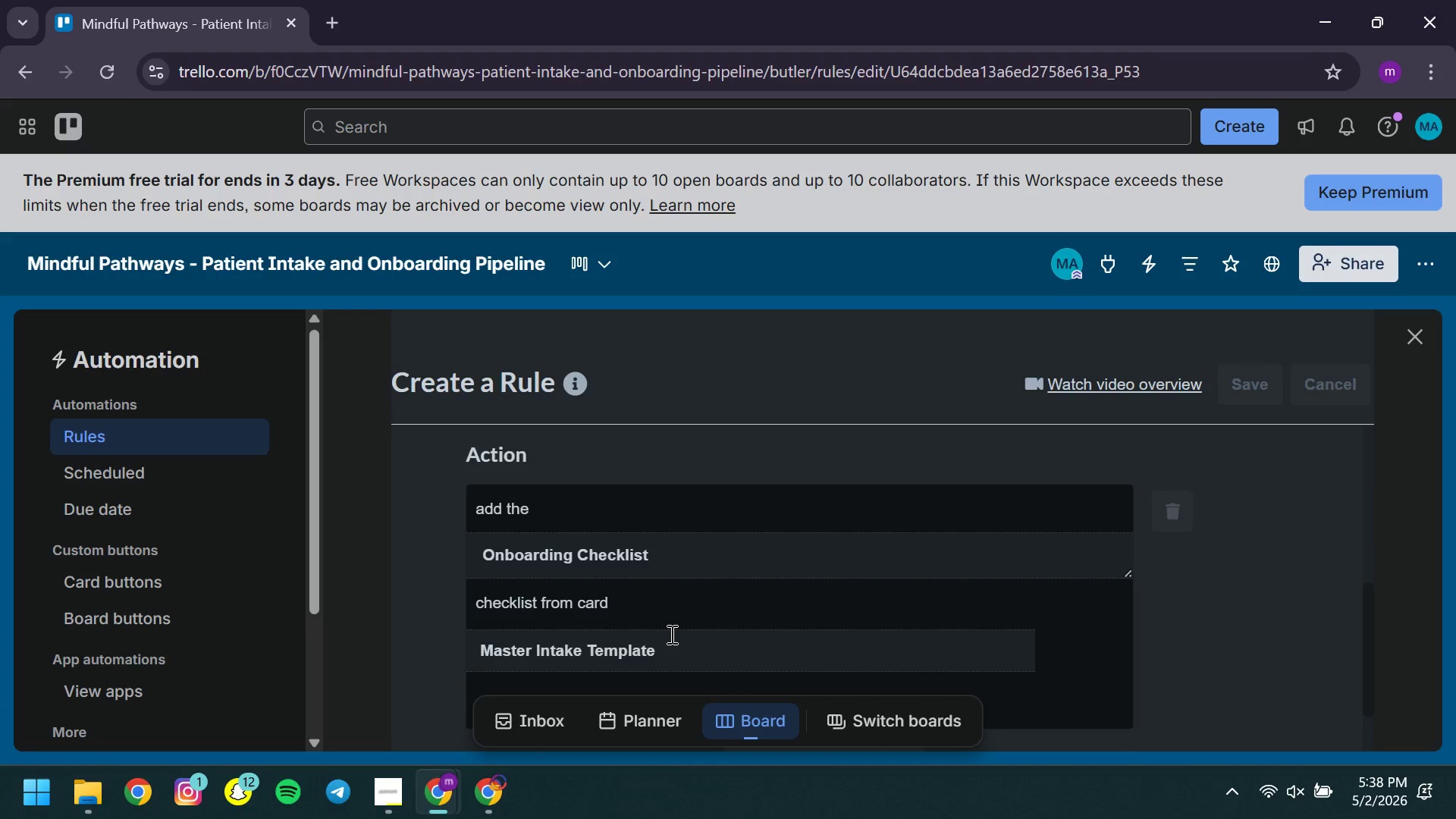 
mouse_move([705, 640])
 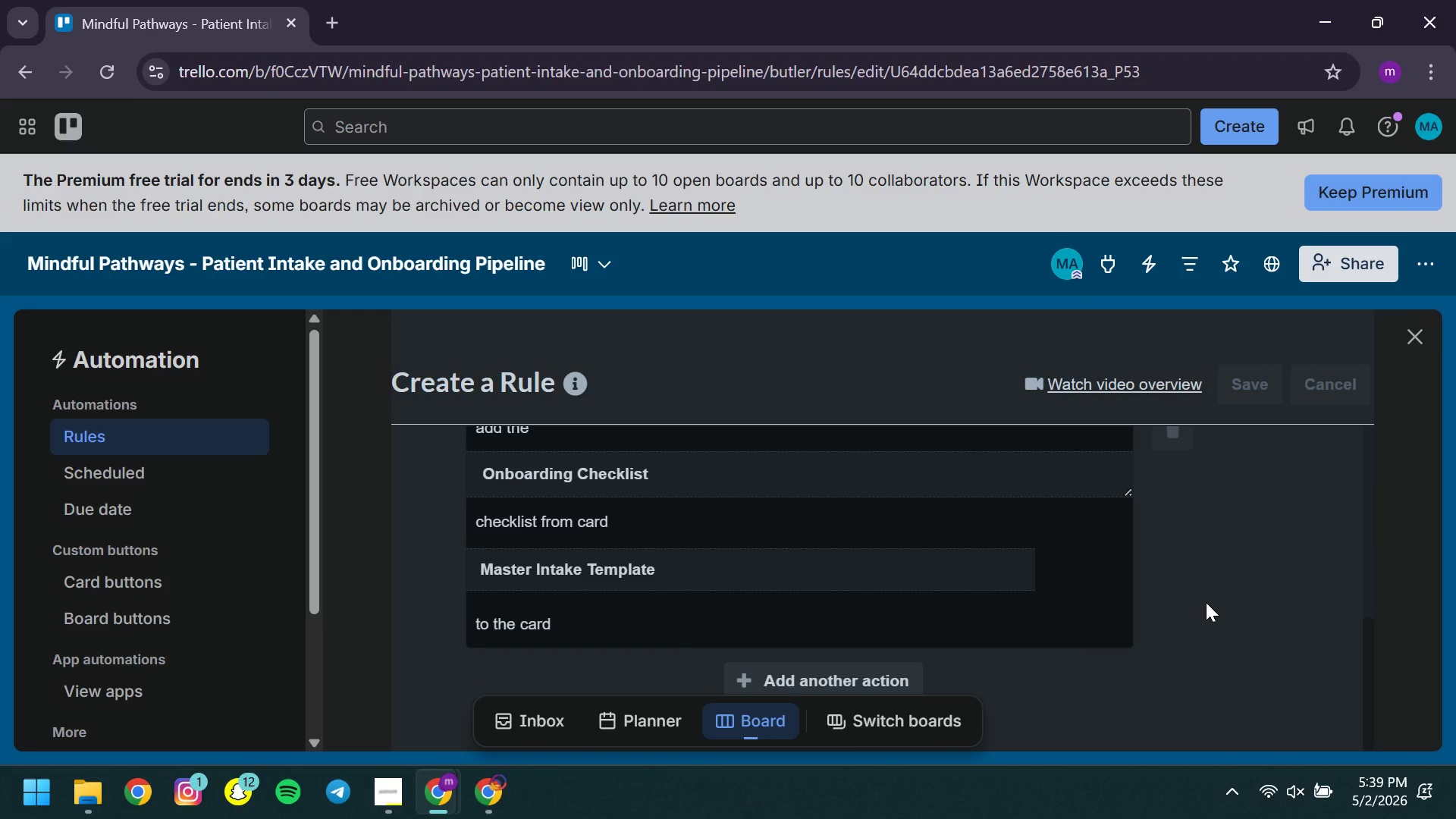 
left_click([1206, 602])
 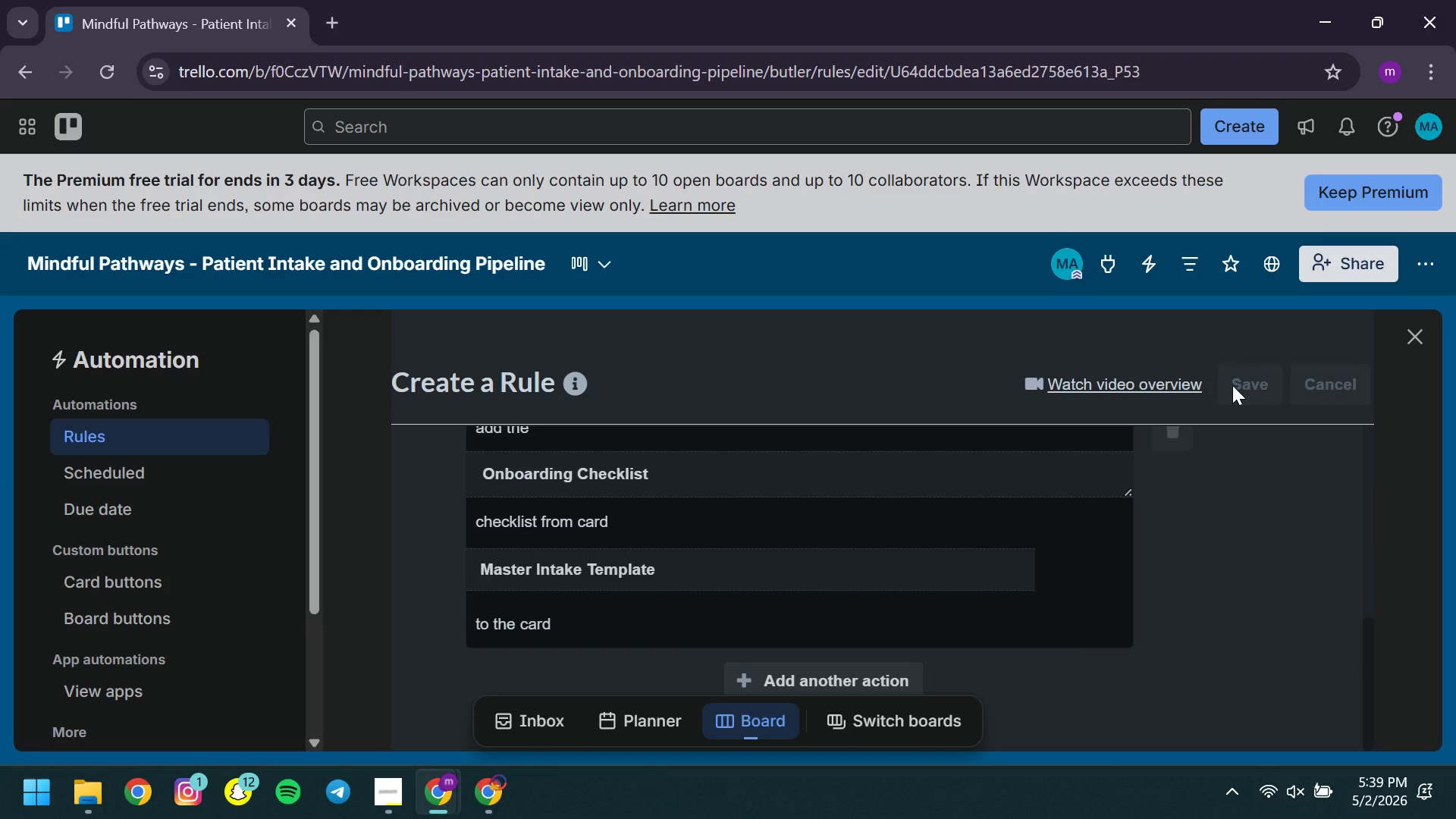 
left_click([1232, 385])
 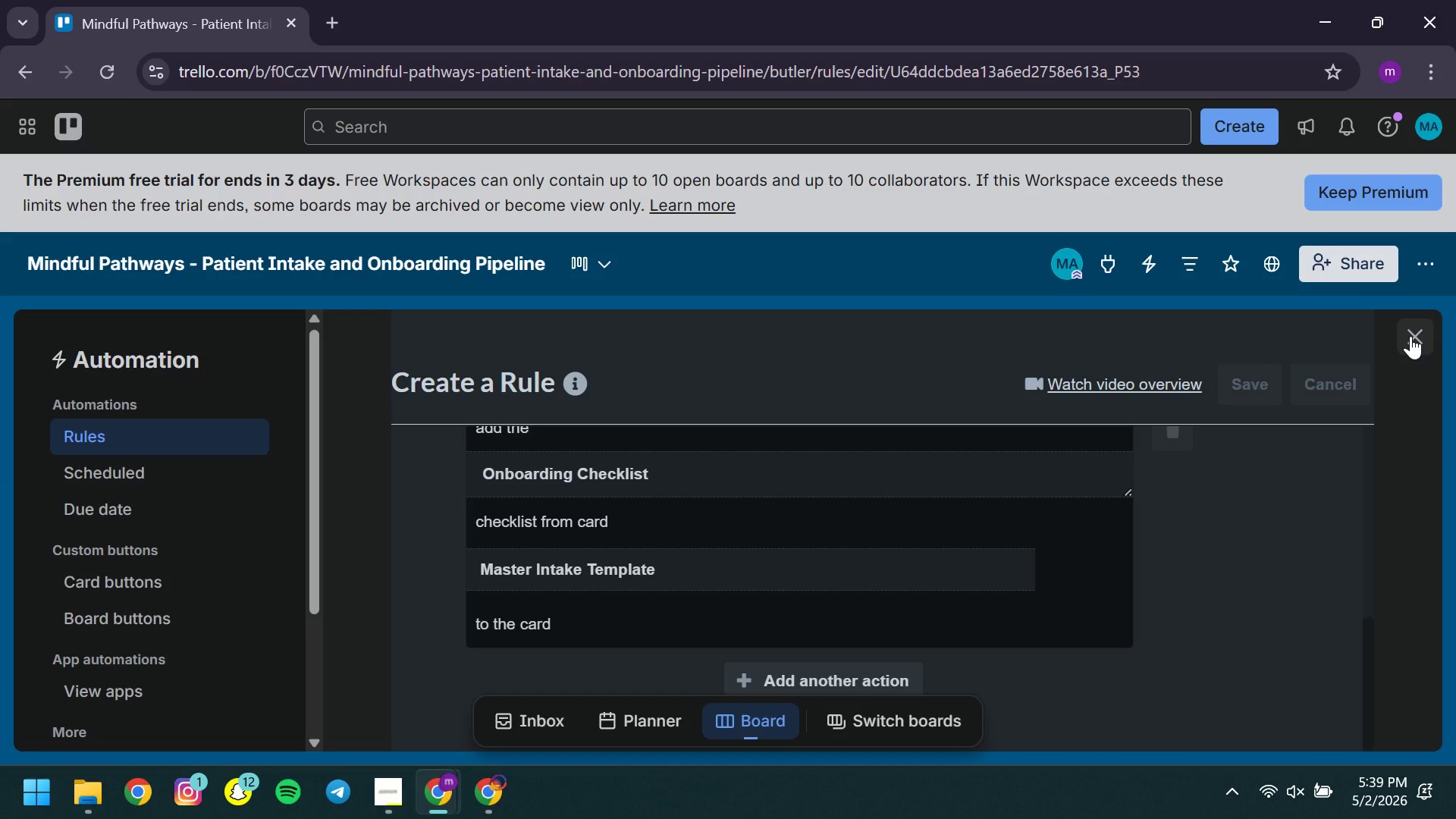 
left_click([1410, 336])
 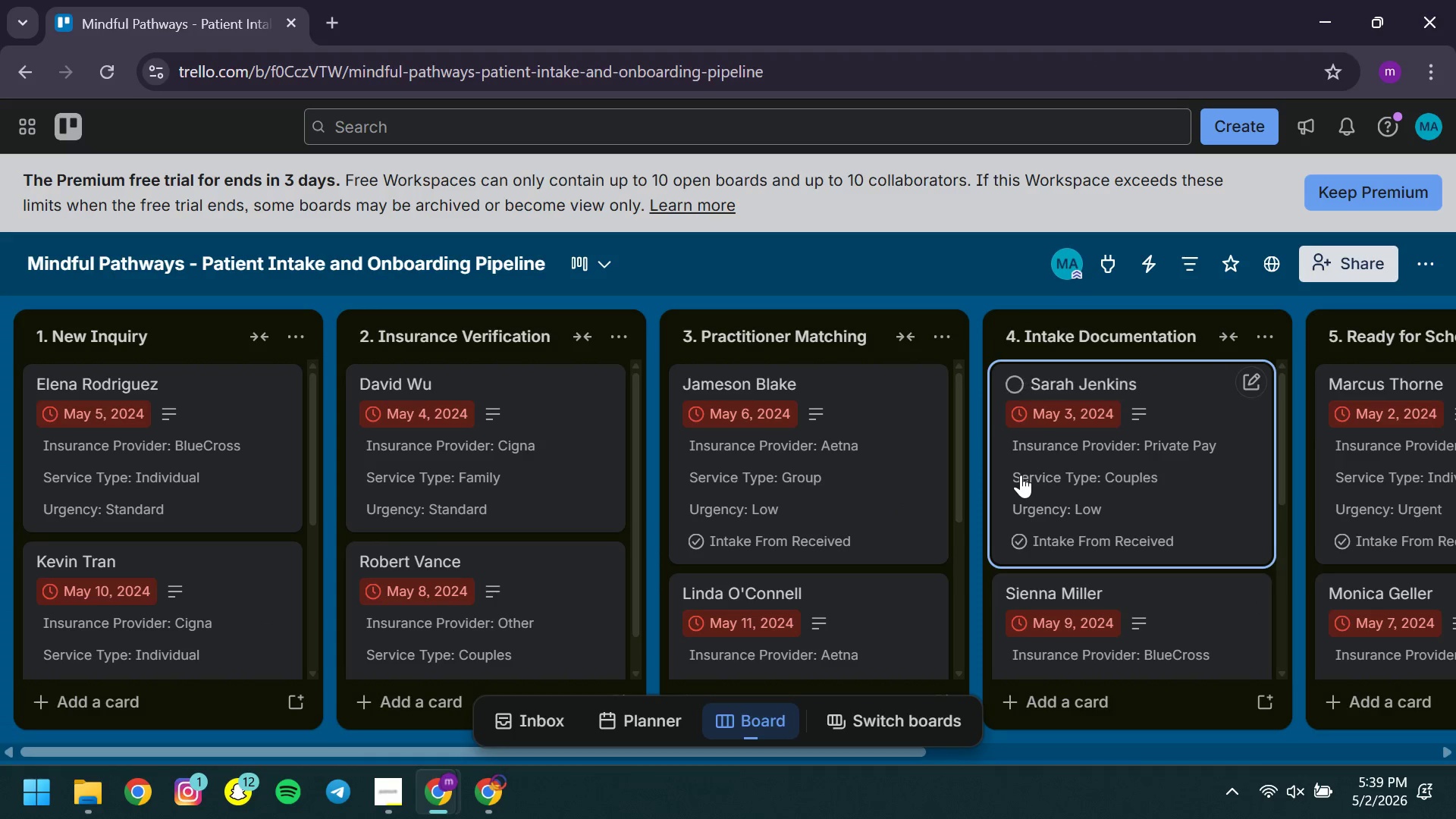 
left_click_drag(start_coordinate=[1135, 496], to_coordinate=[809, 476])
 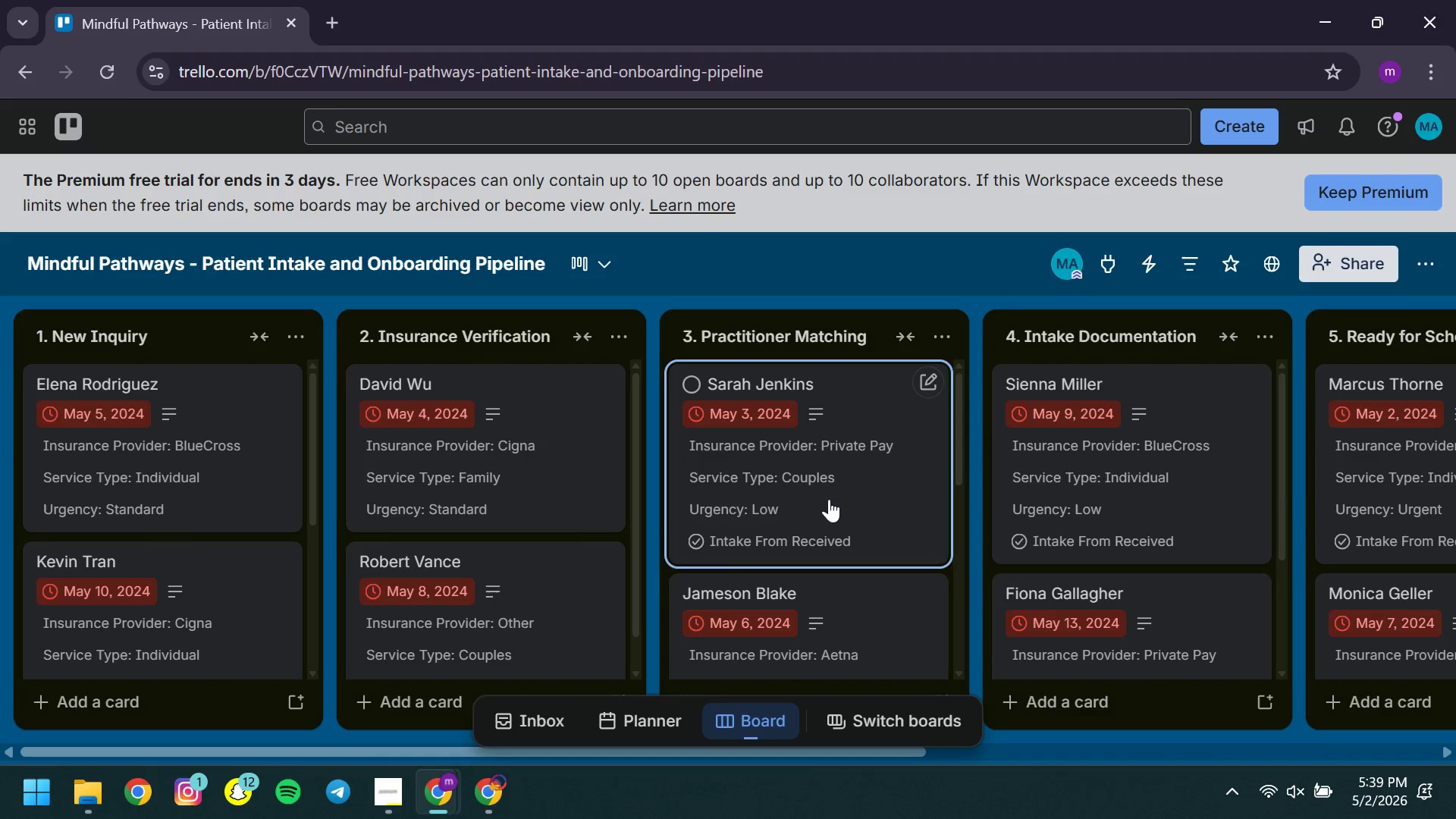 
left_click([829, 499])
 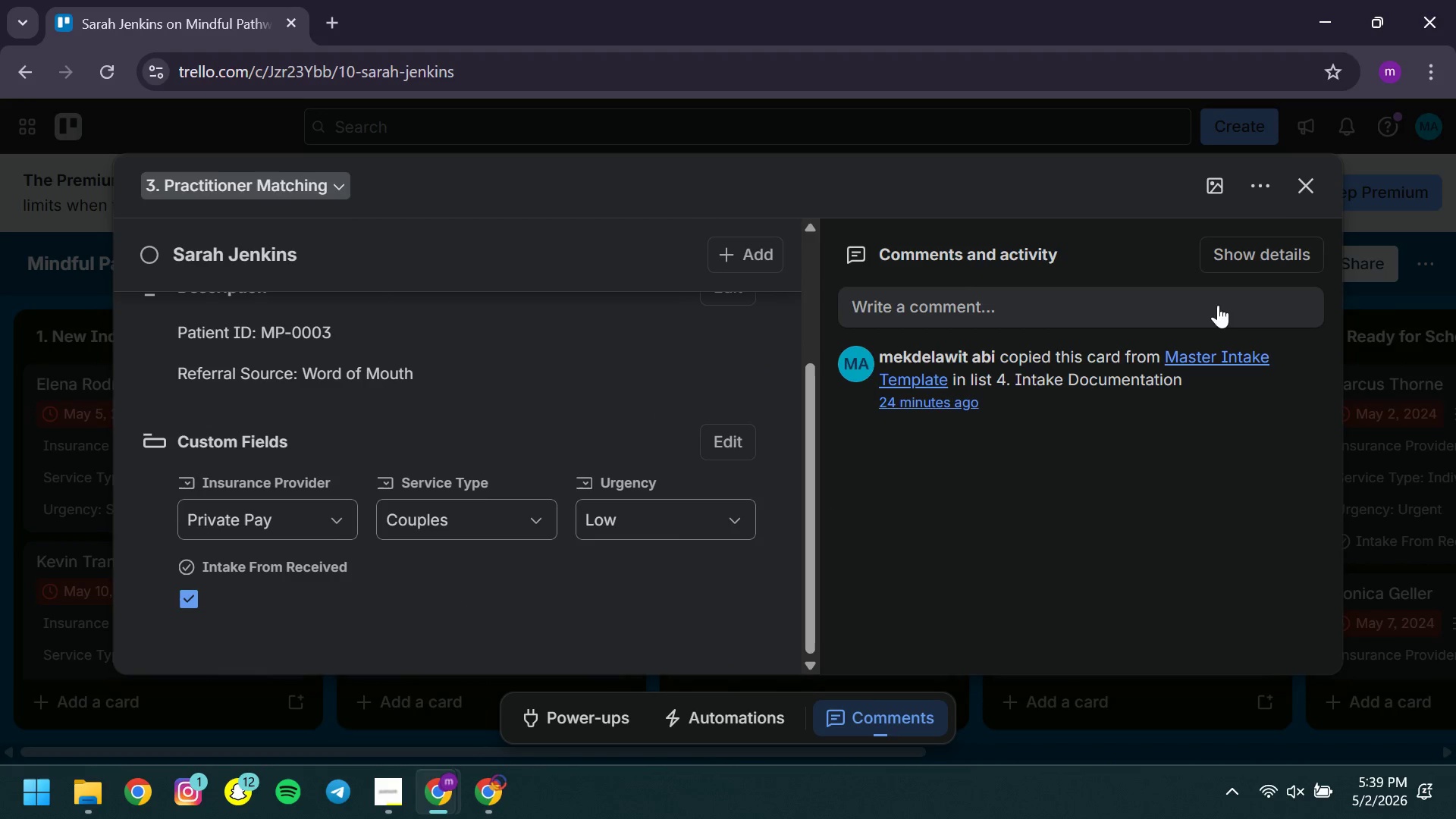 
left_click([1304, 194])
 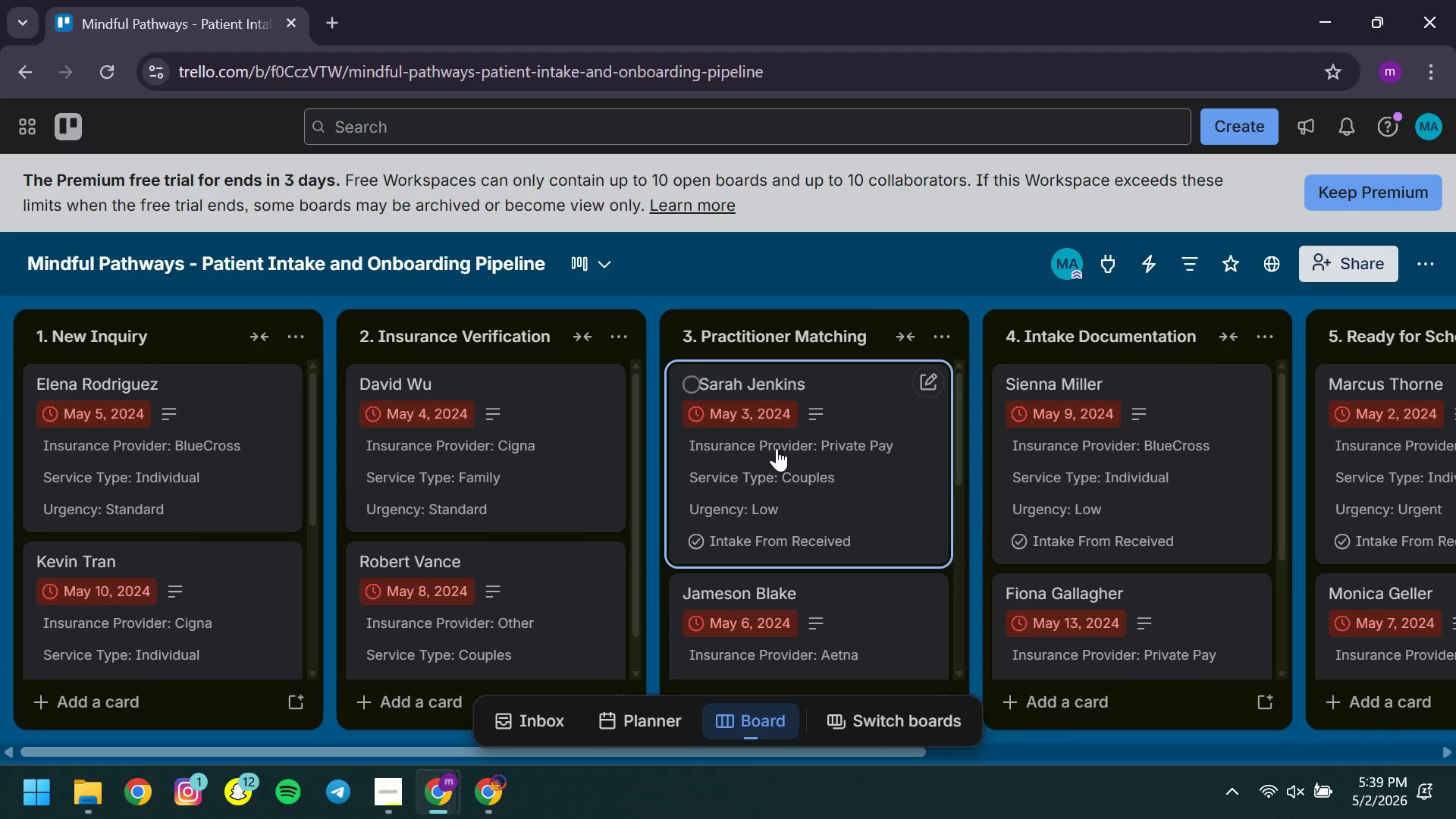 
left_click_drag(start_coordinate=[766, 456], to_coordinate=[1110, 433])
 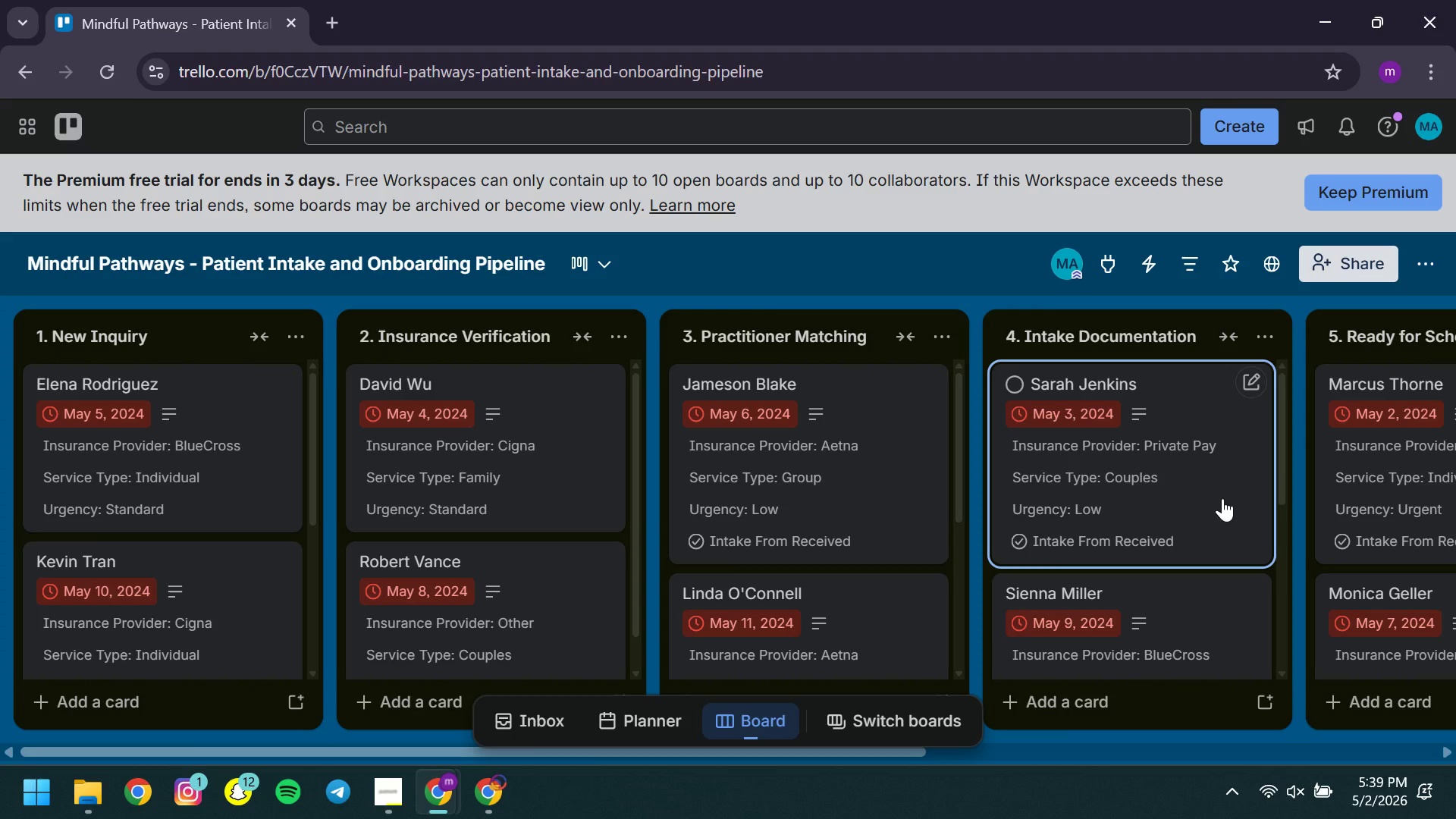 
wait(6.67)
 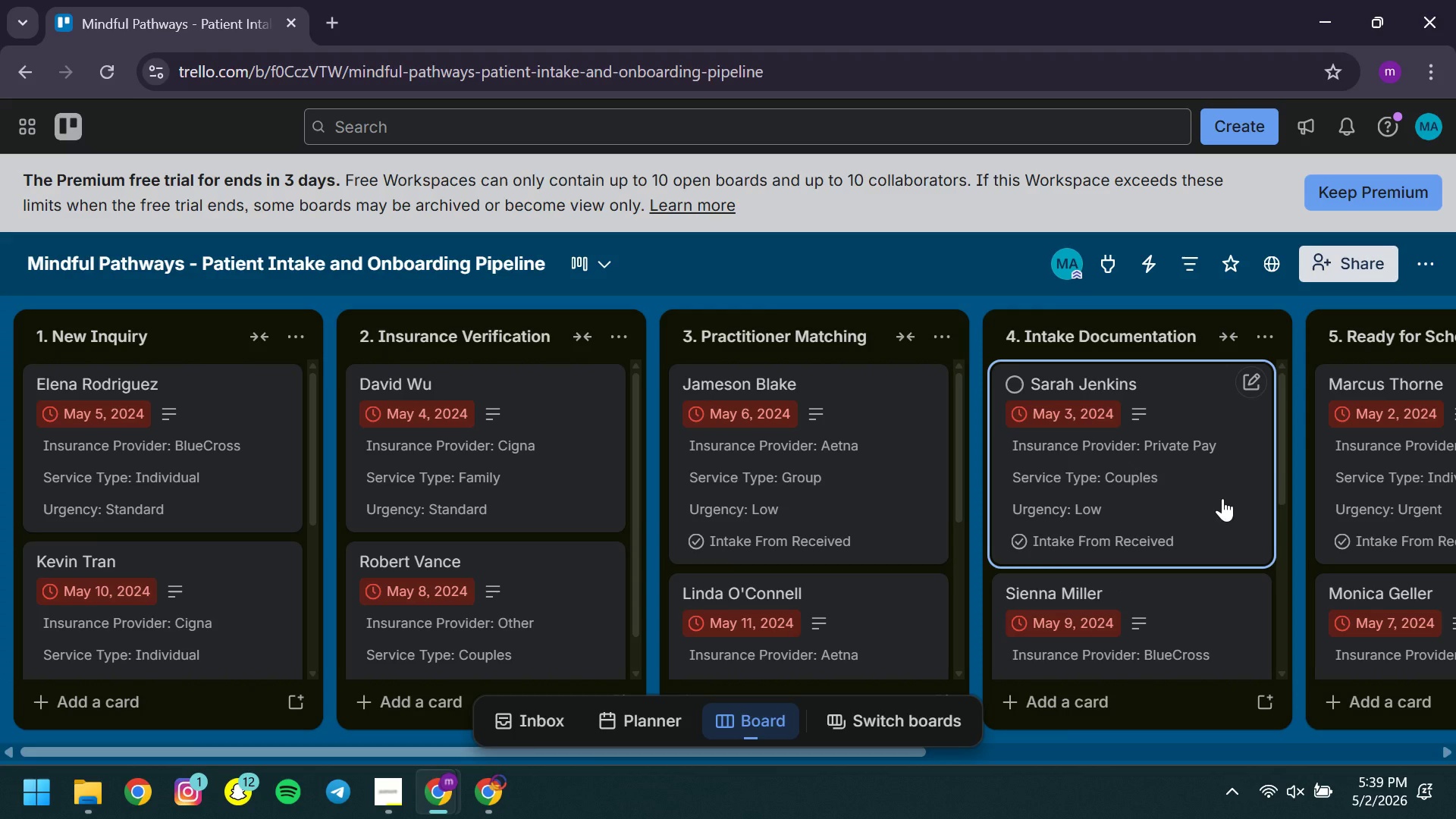 
left_click([1222, 498])
 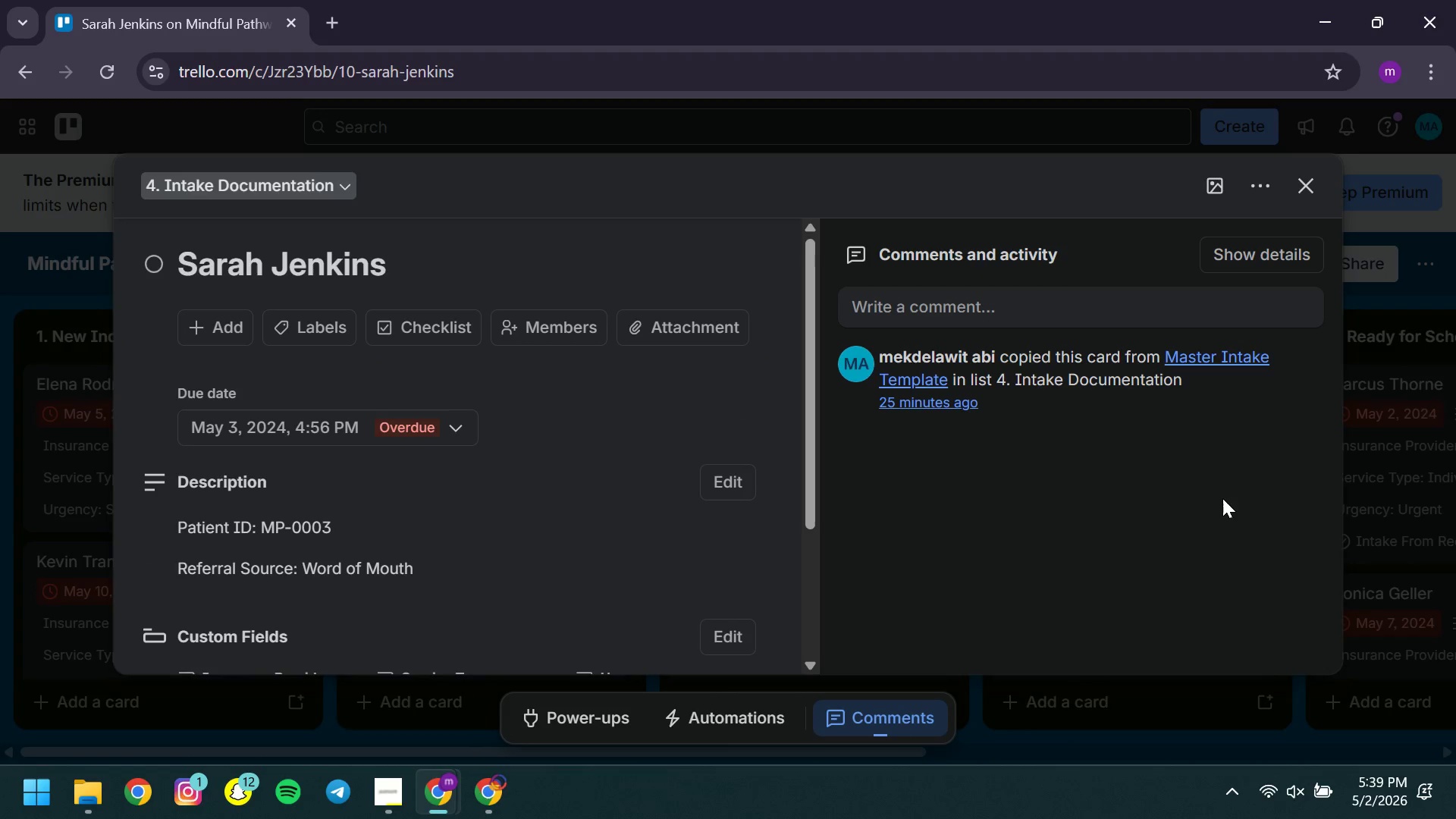 
mouse_move([737, 522])
 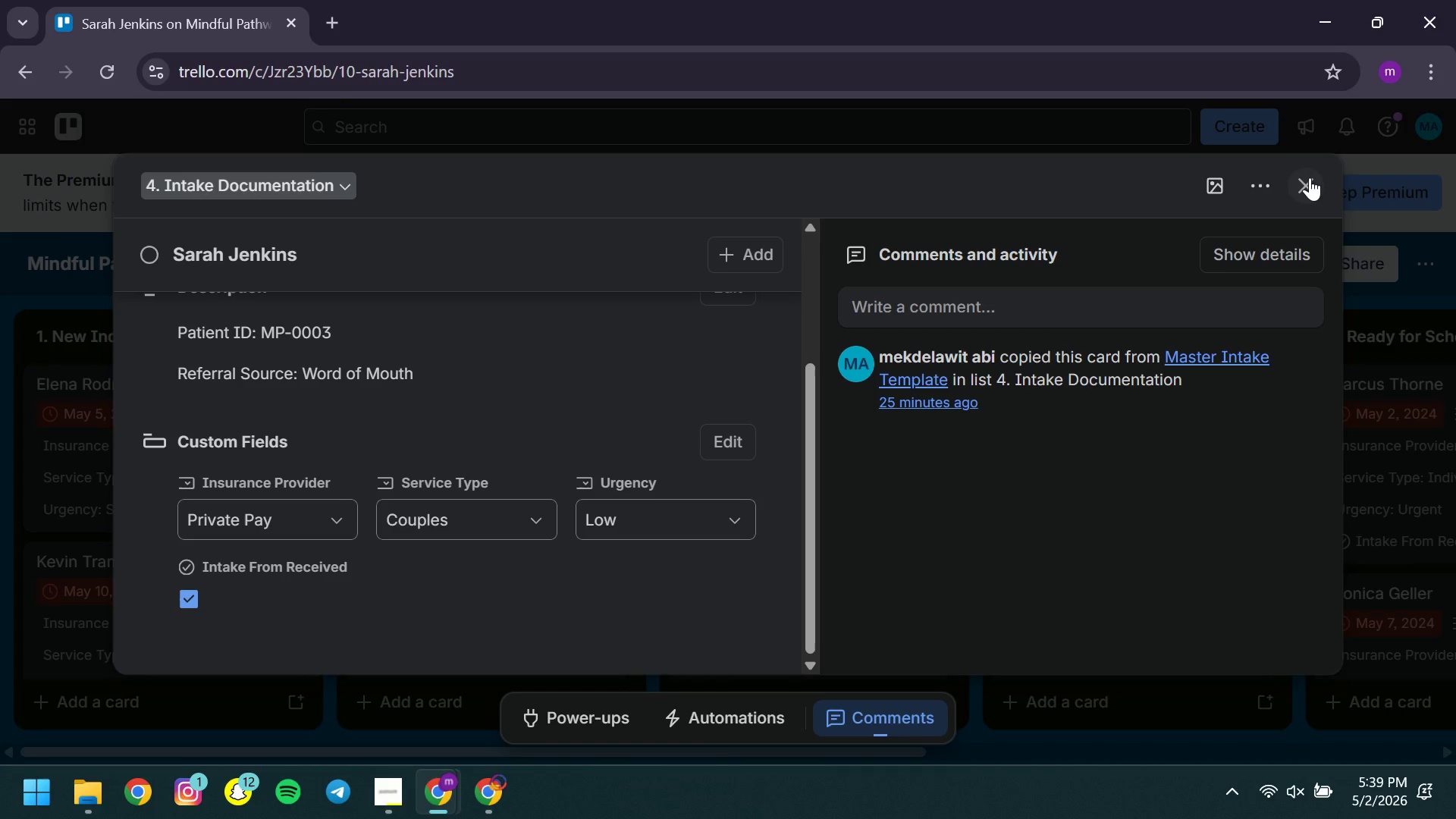 
left_click([1310, 177])
 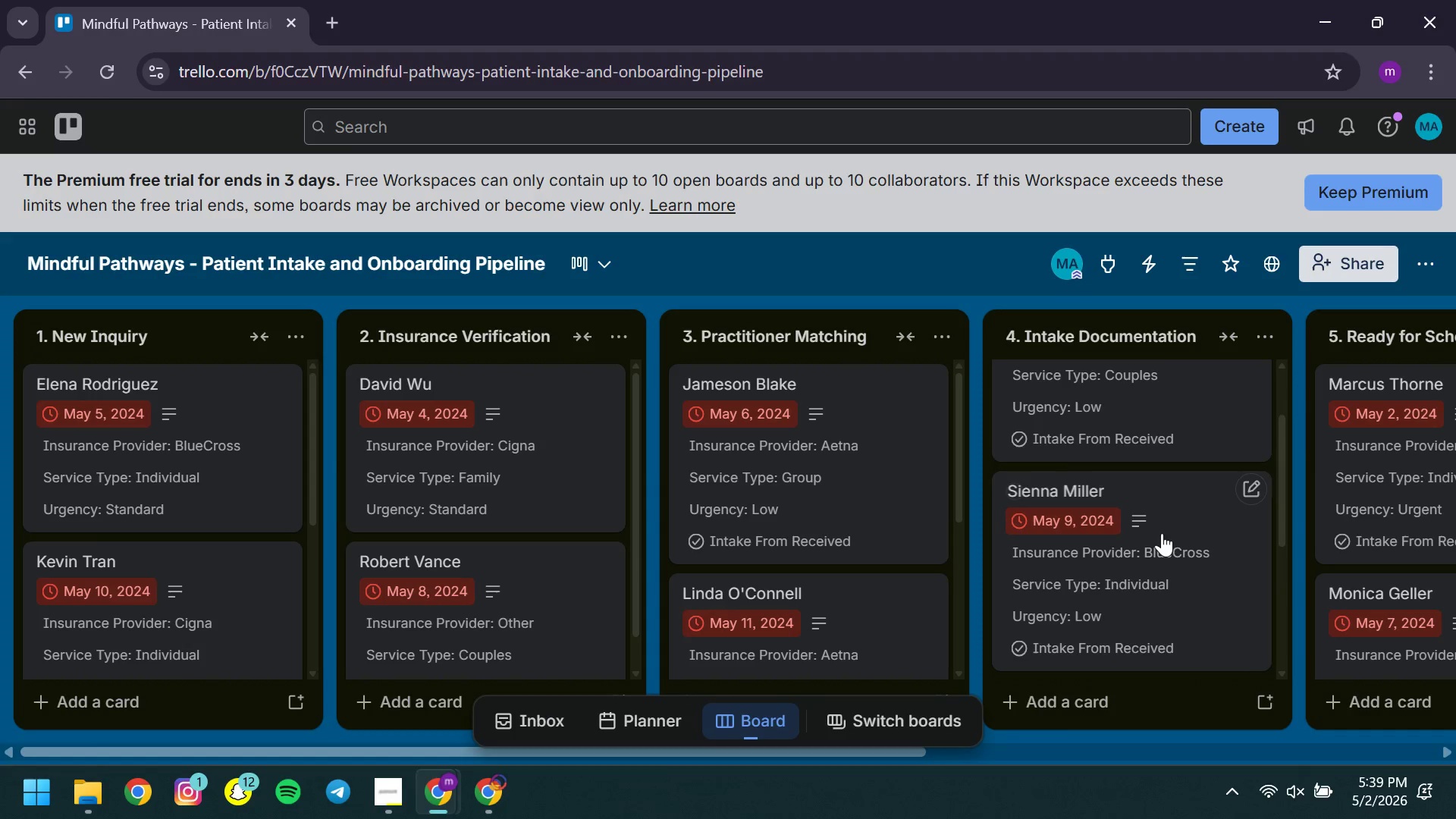 
left_click_drag(start_coordinate=[1131, 640], to_coordinate=[482, 499])
 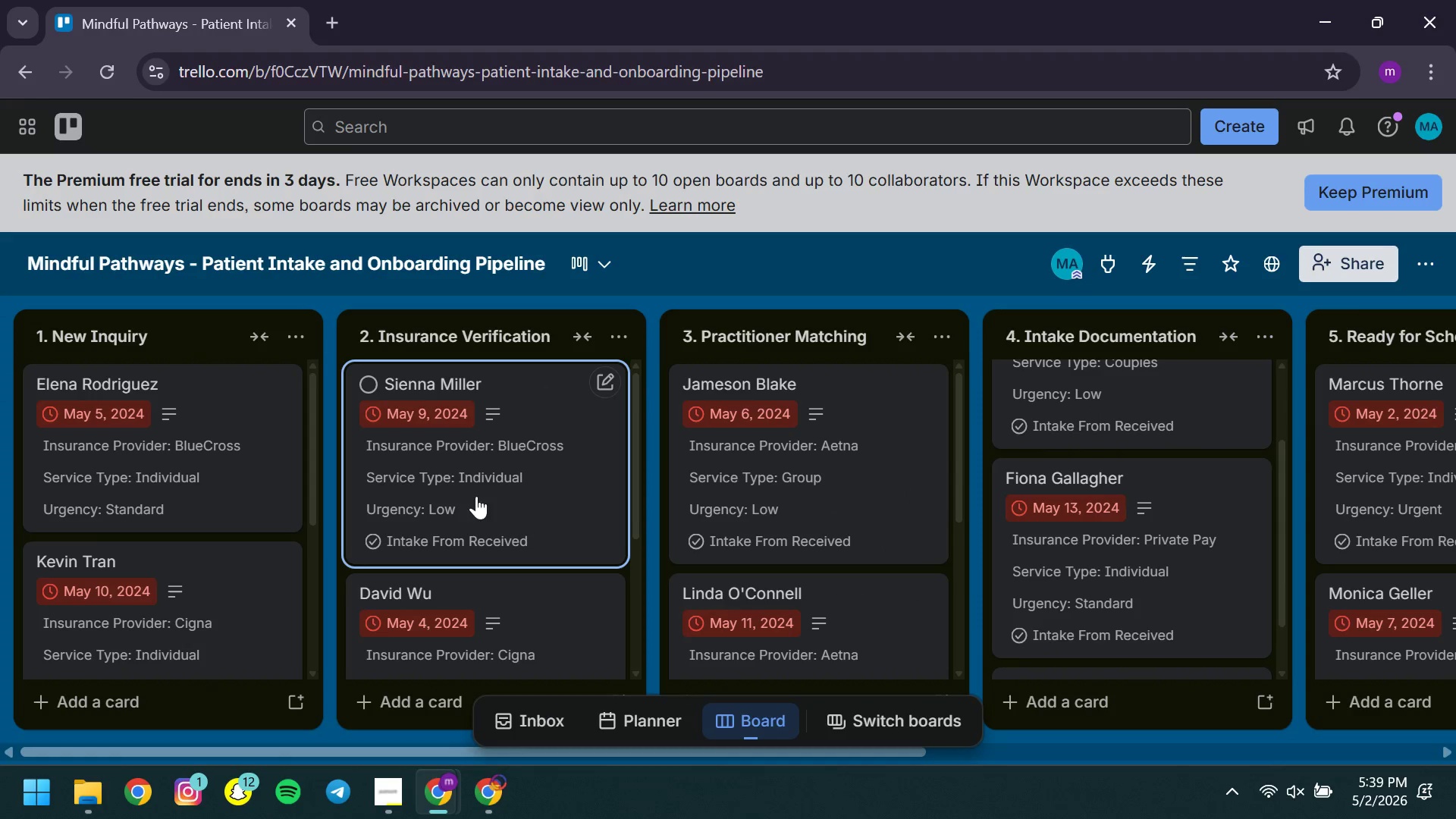 
left_click_drag(start_coordinate=[467, 496], to_coordinate=[1144, 541])
 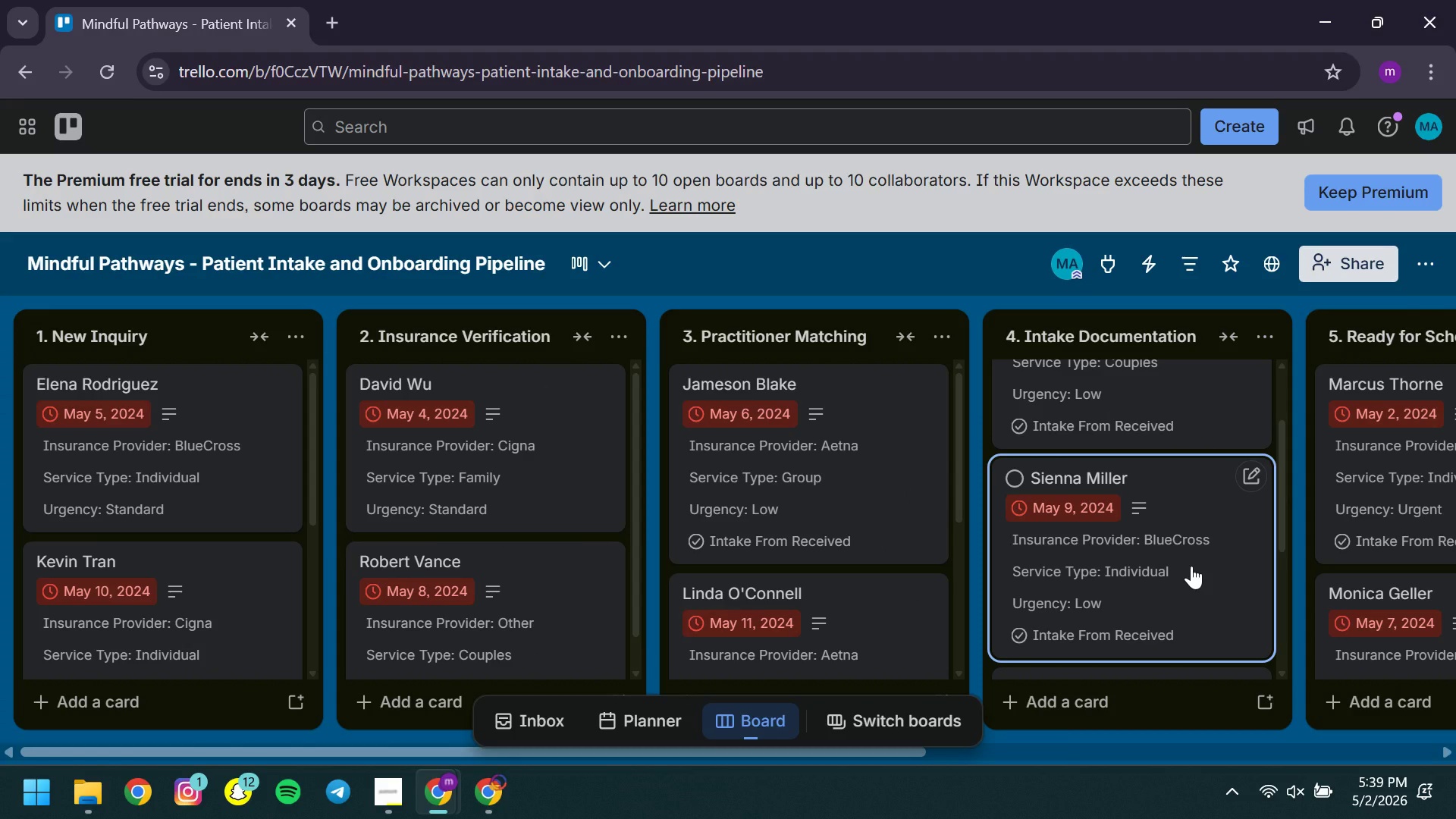 
wait(6.52)
 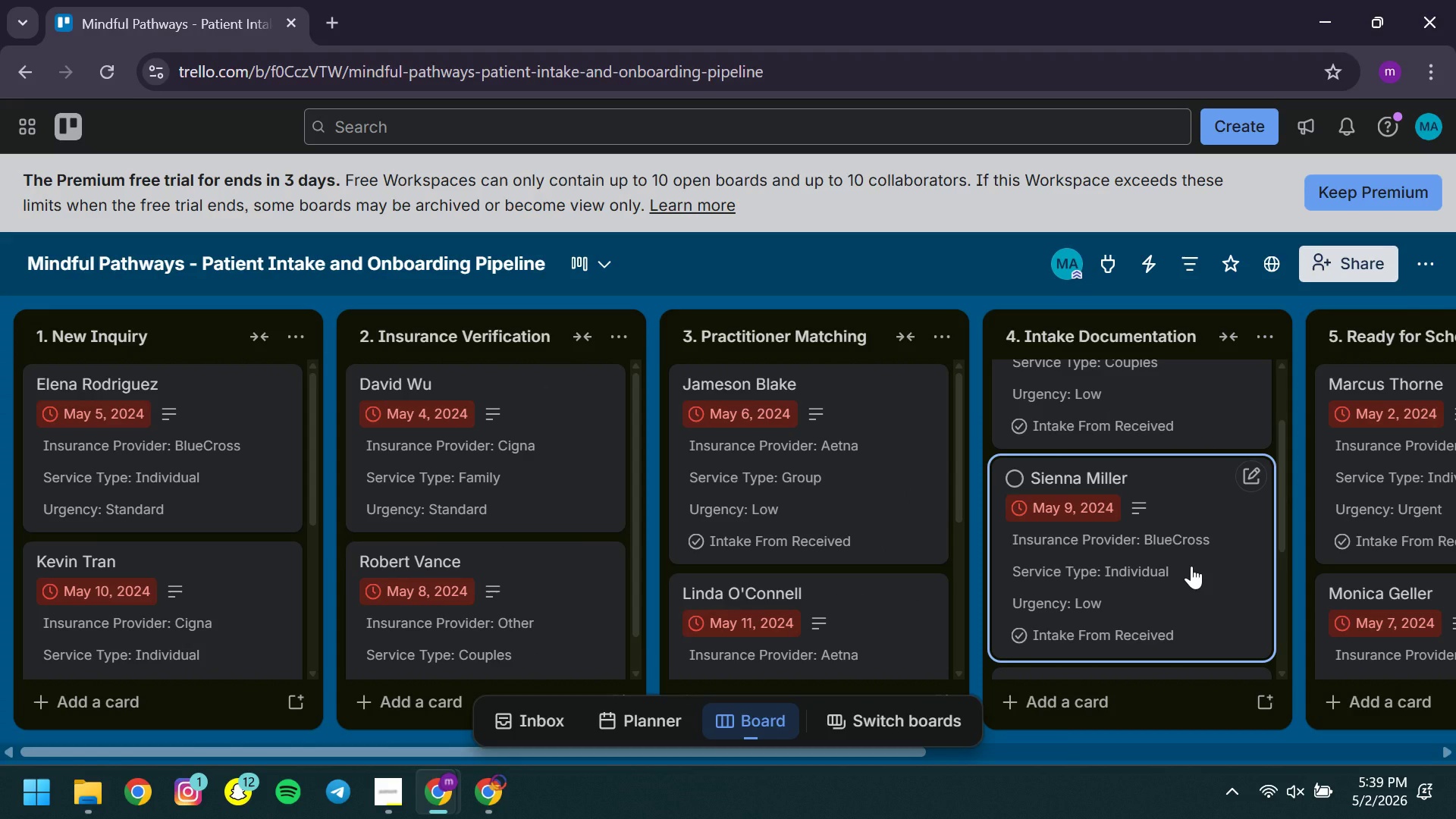 
left_click([1191, 566])
 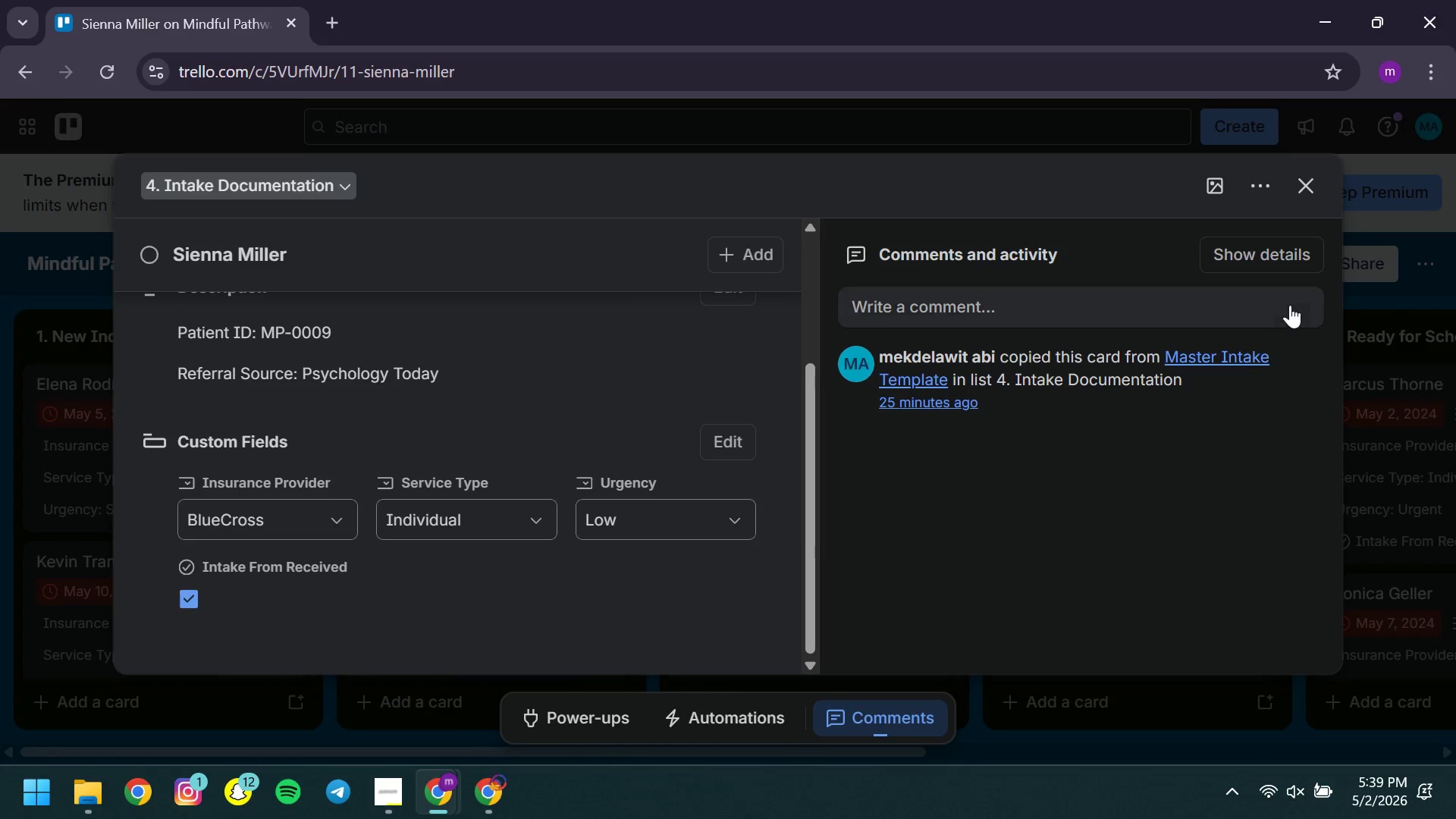 
left_click([1312, 179])
 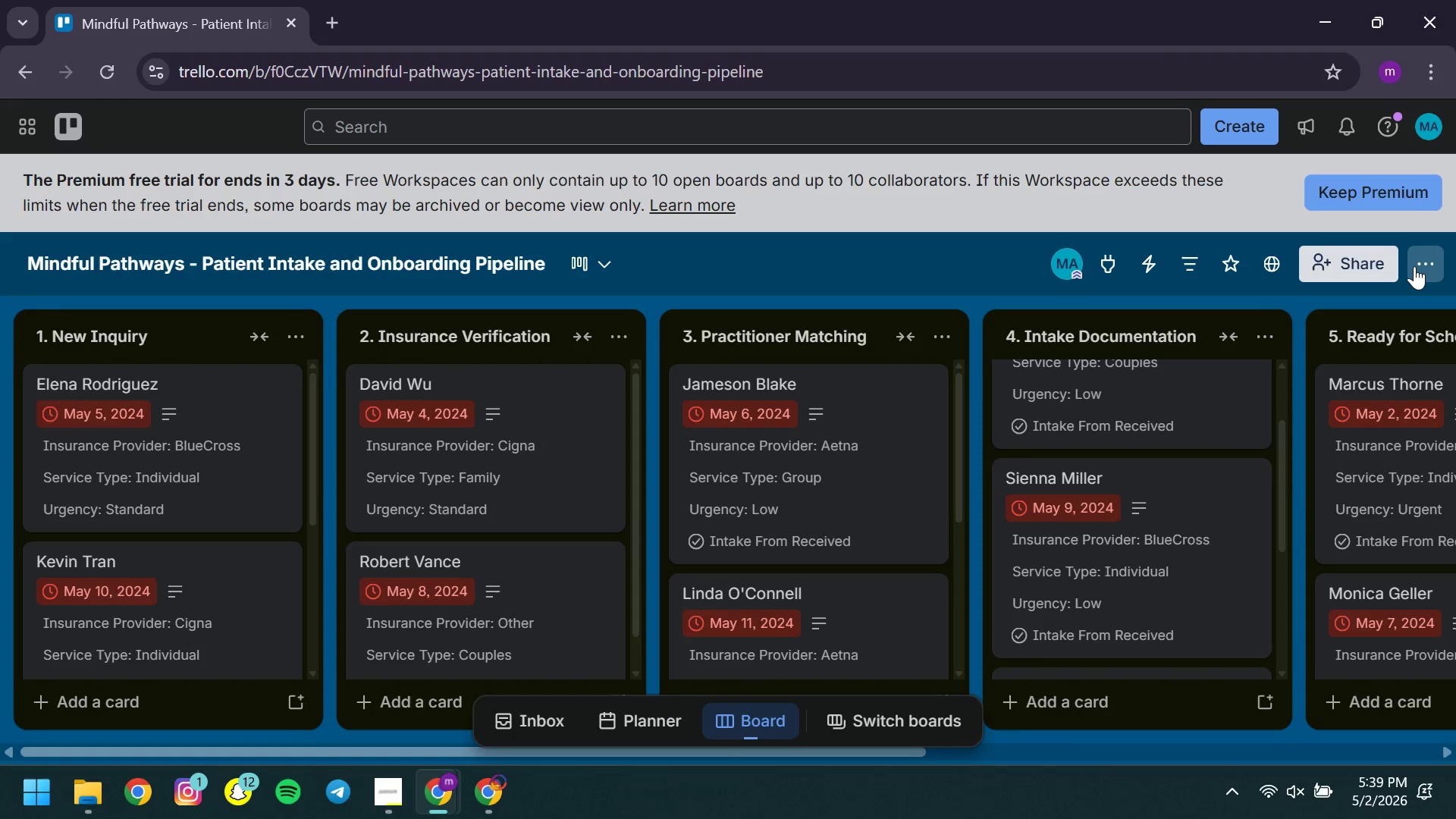 
left_click([1414, 266])
 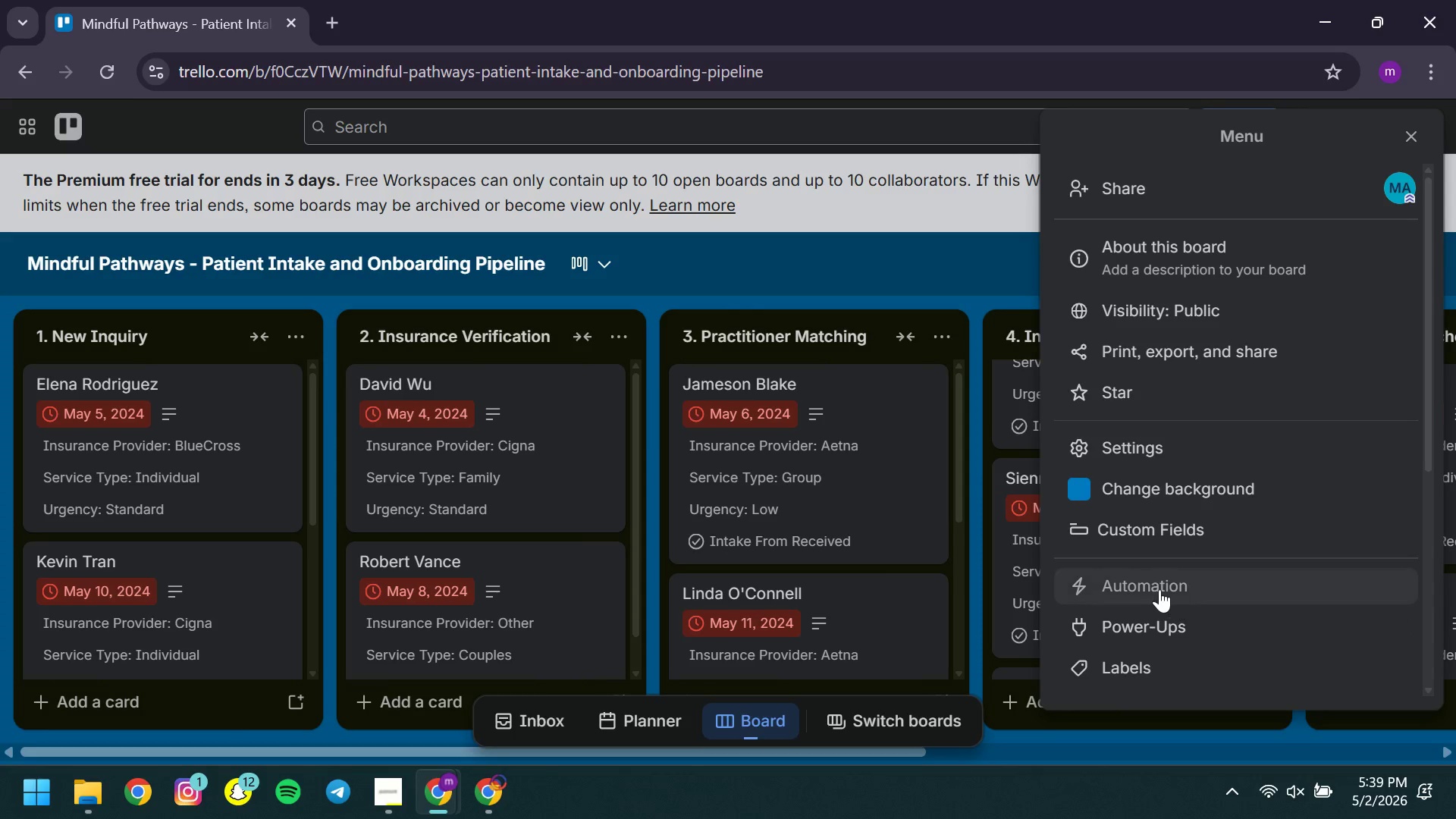 
left_click([1154, 589])
 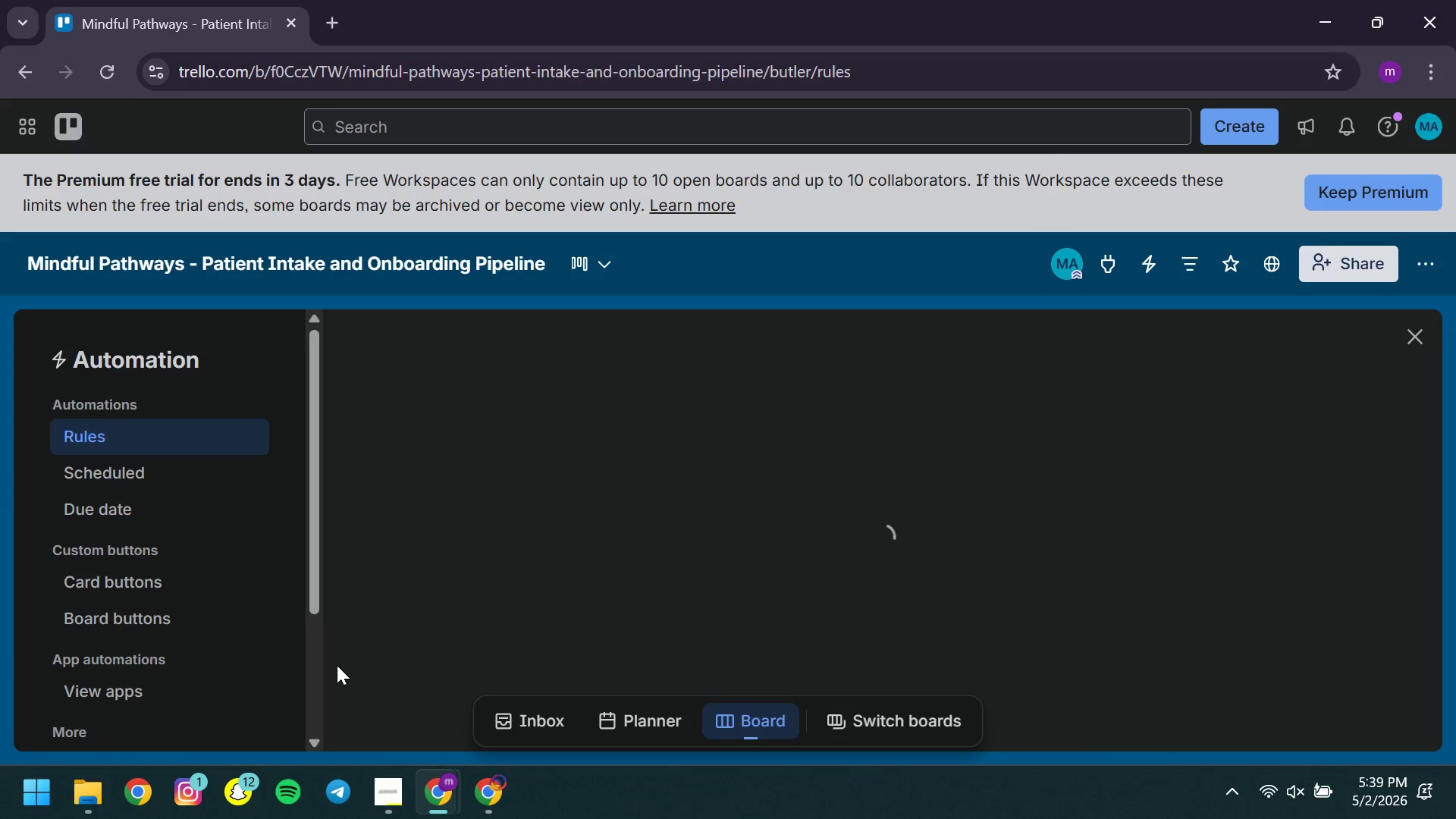 
mouse_move([792, 557])
 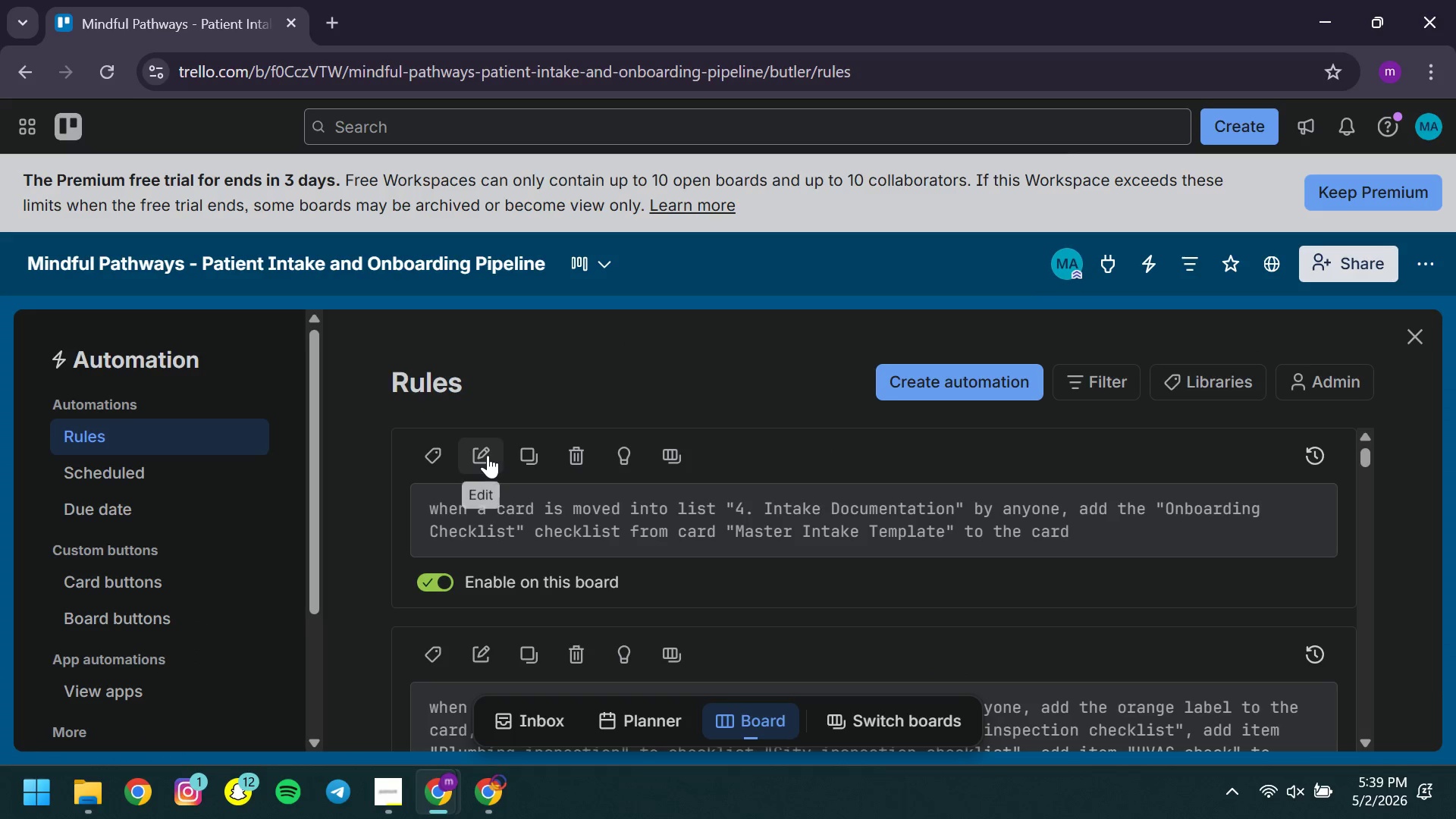 
left_click([488, 455])
 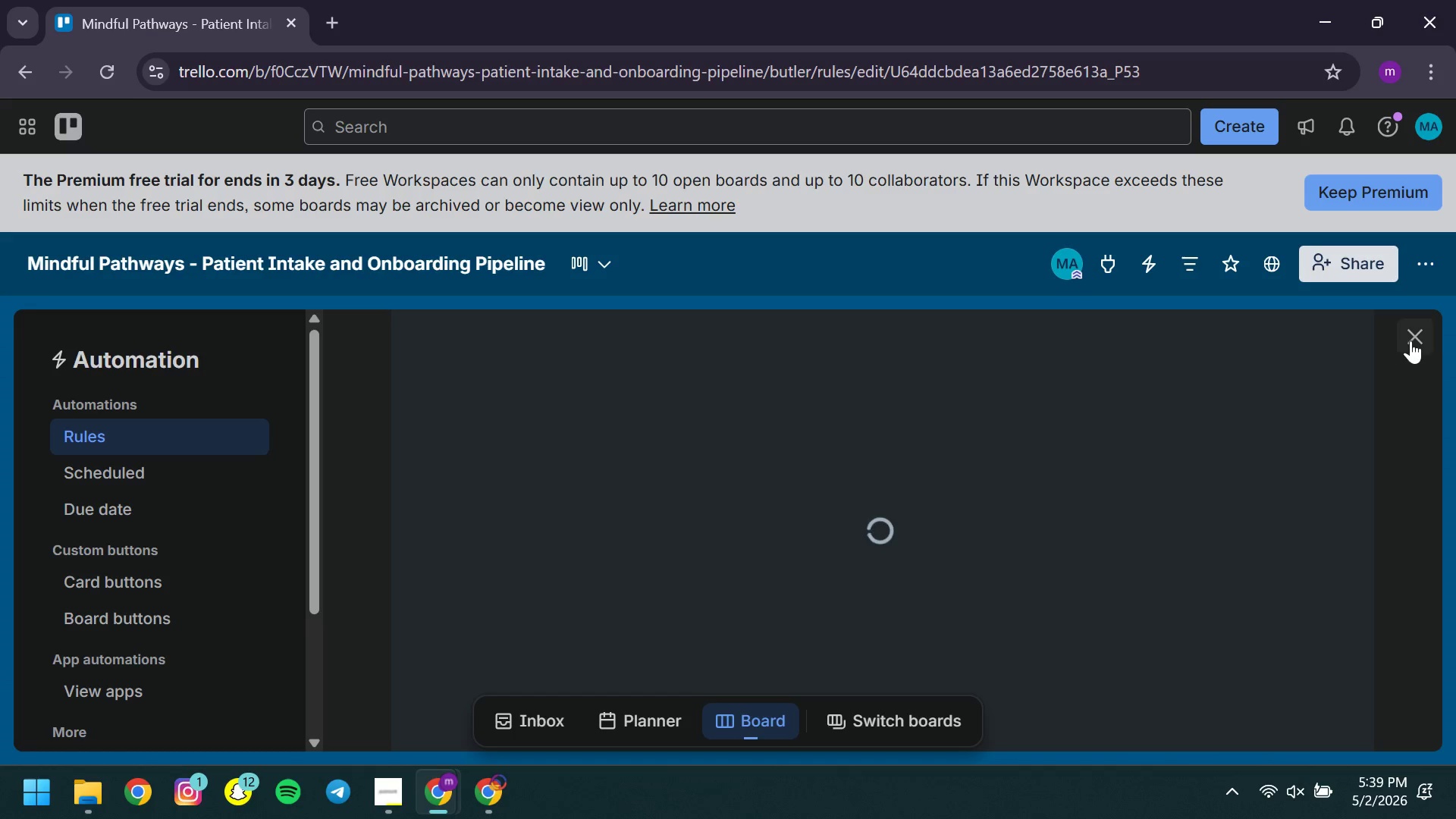 
wait(7.98)
 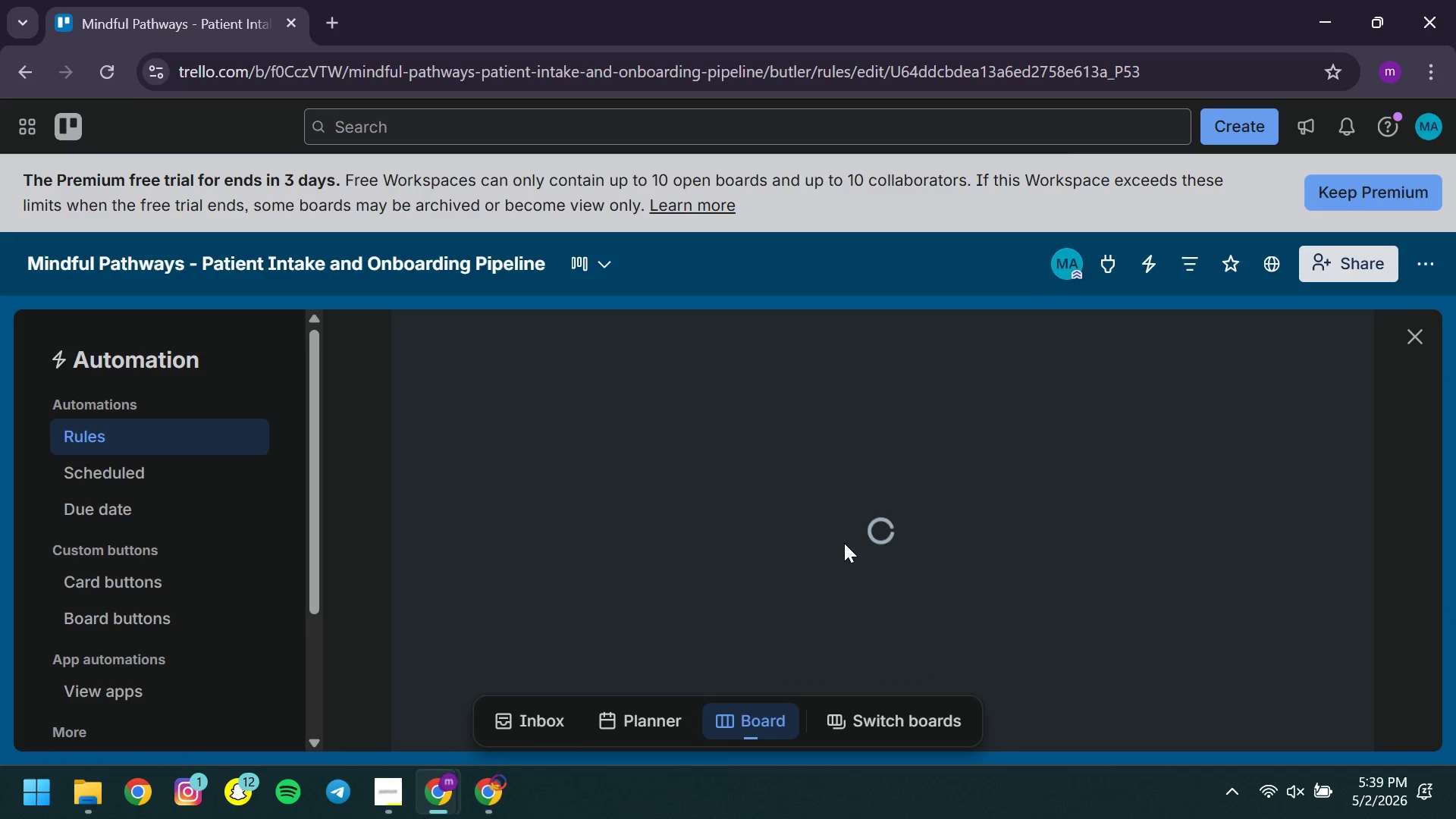 
left_click([1411, 340])
 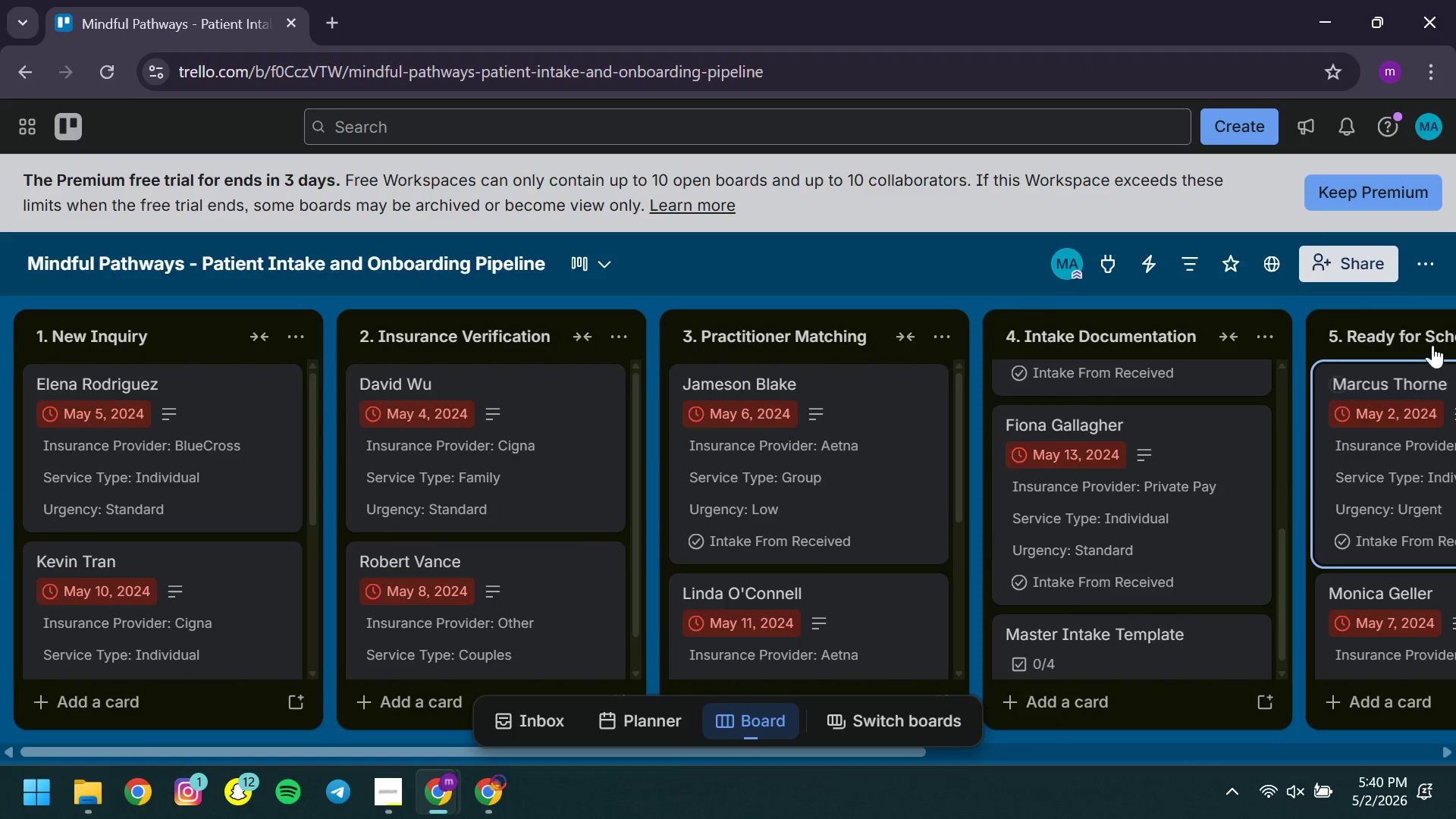 
left_click([1436, 275])
 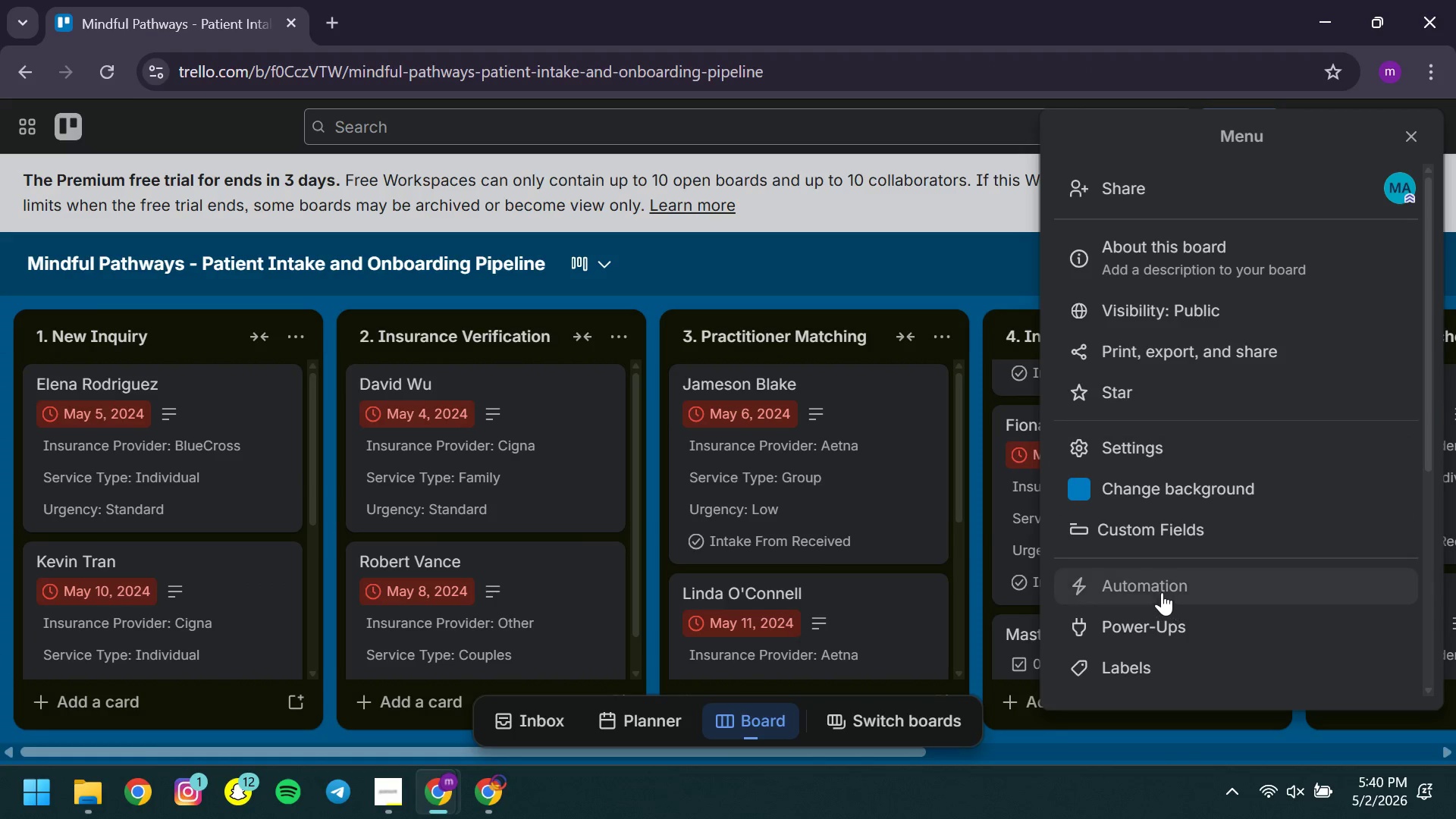 
left_click([1162, 592])
 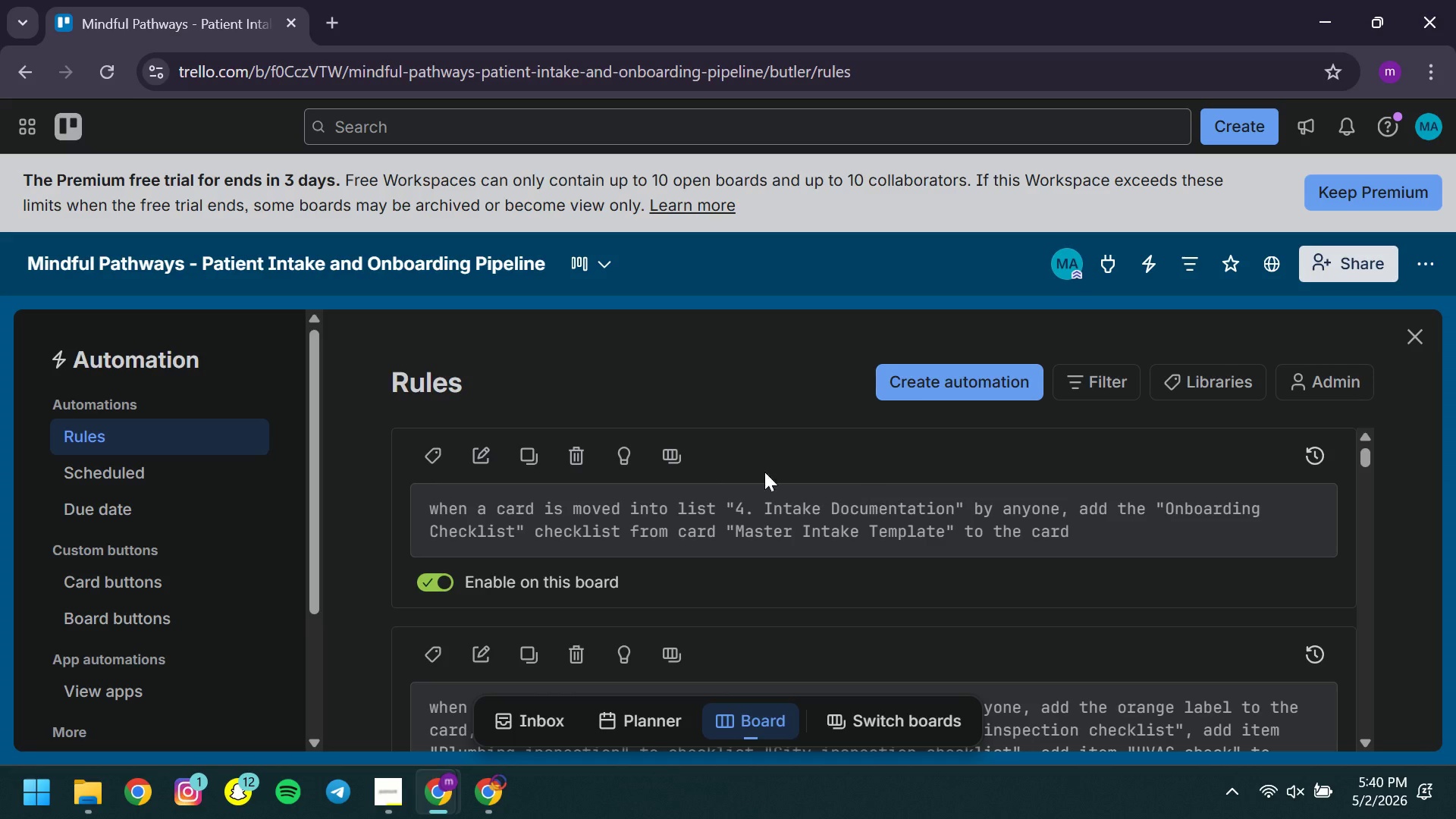 
left_click([573, 450])
 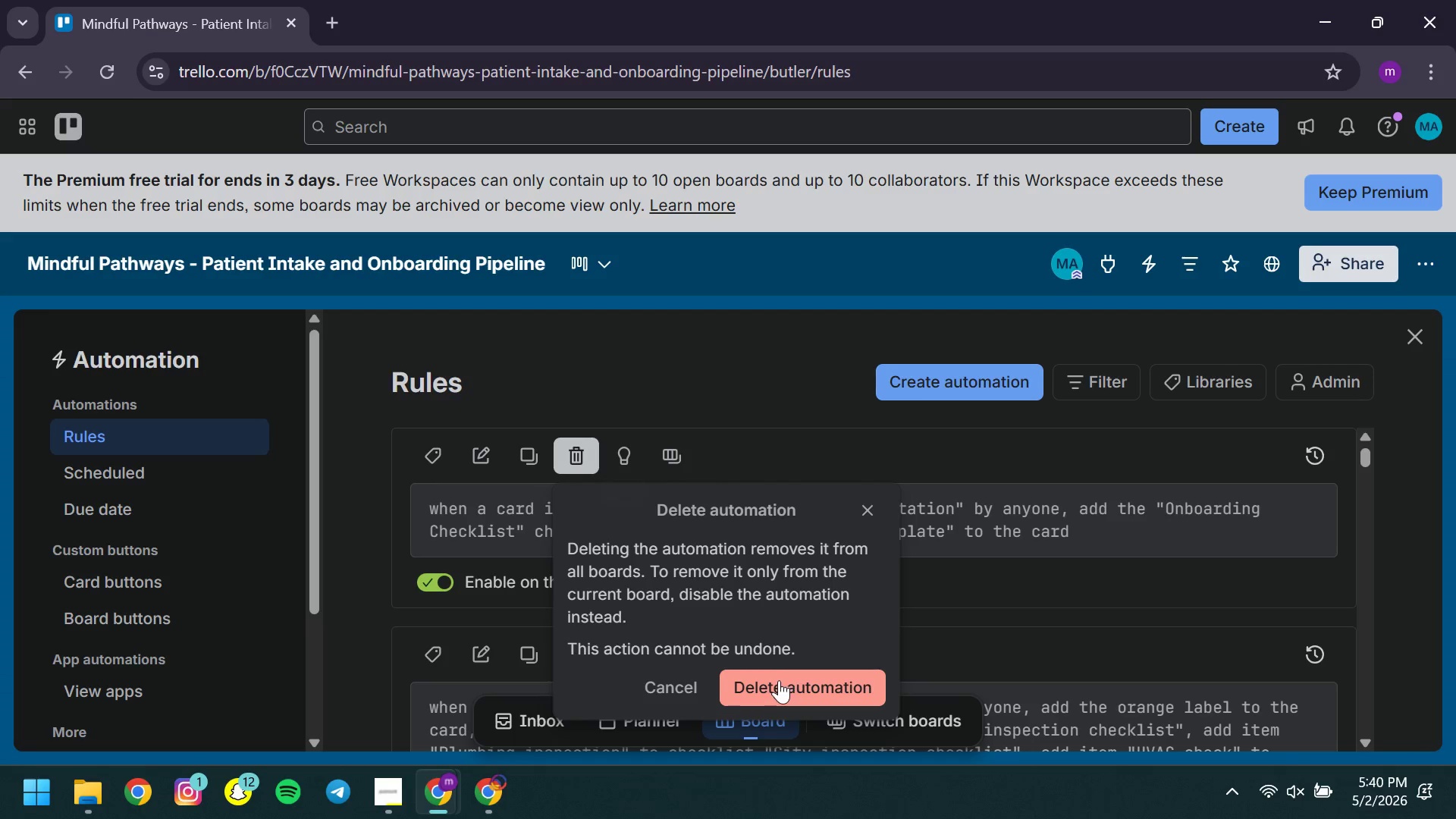 
left_click([779, 680])
 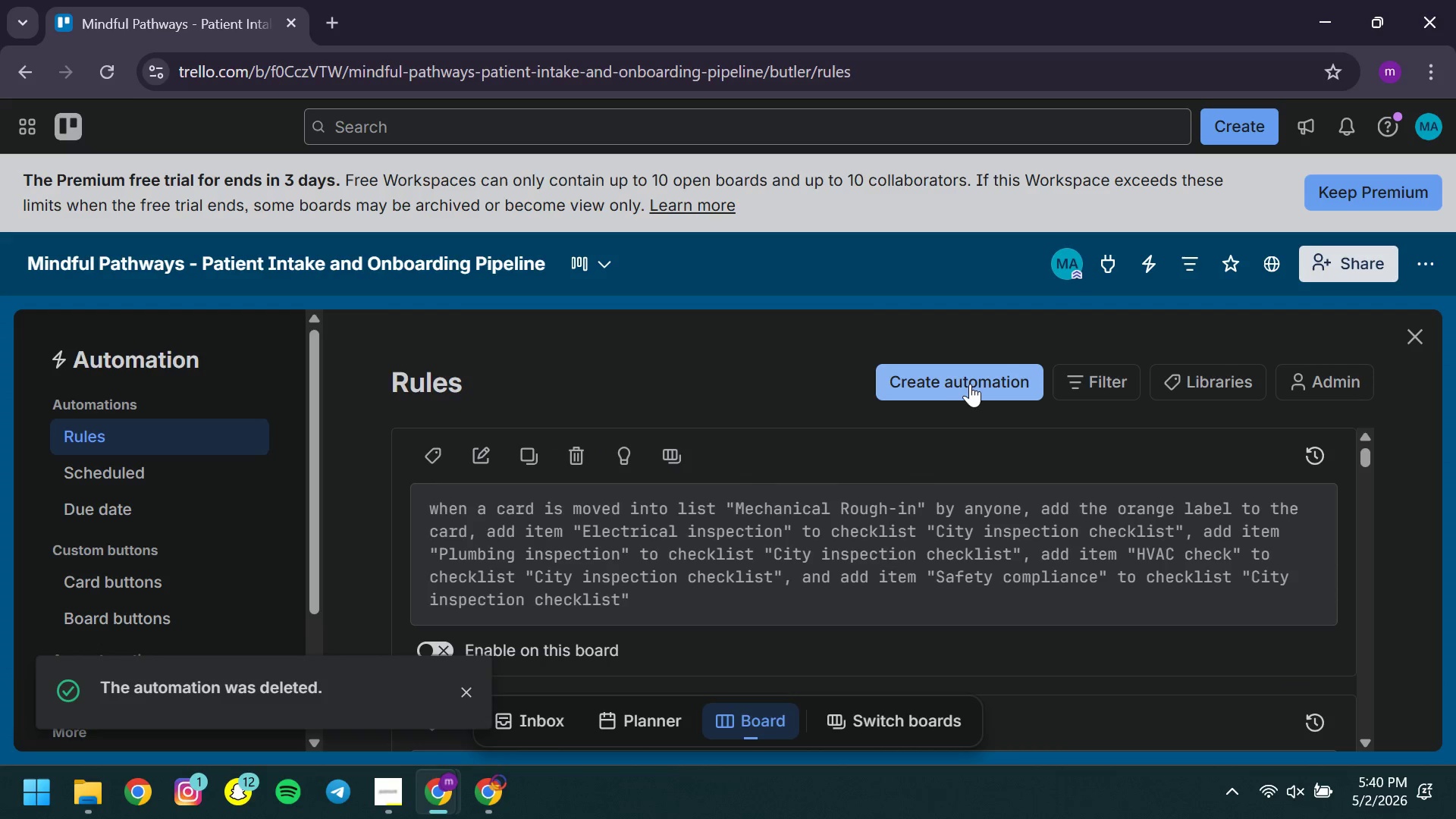 
left_click([970, 381])
 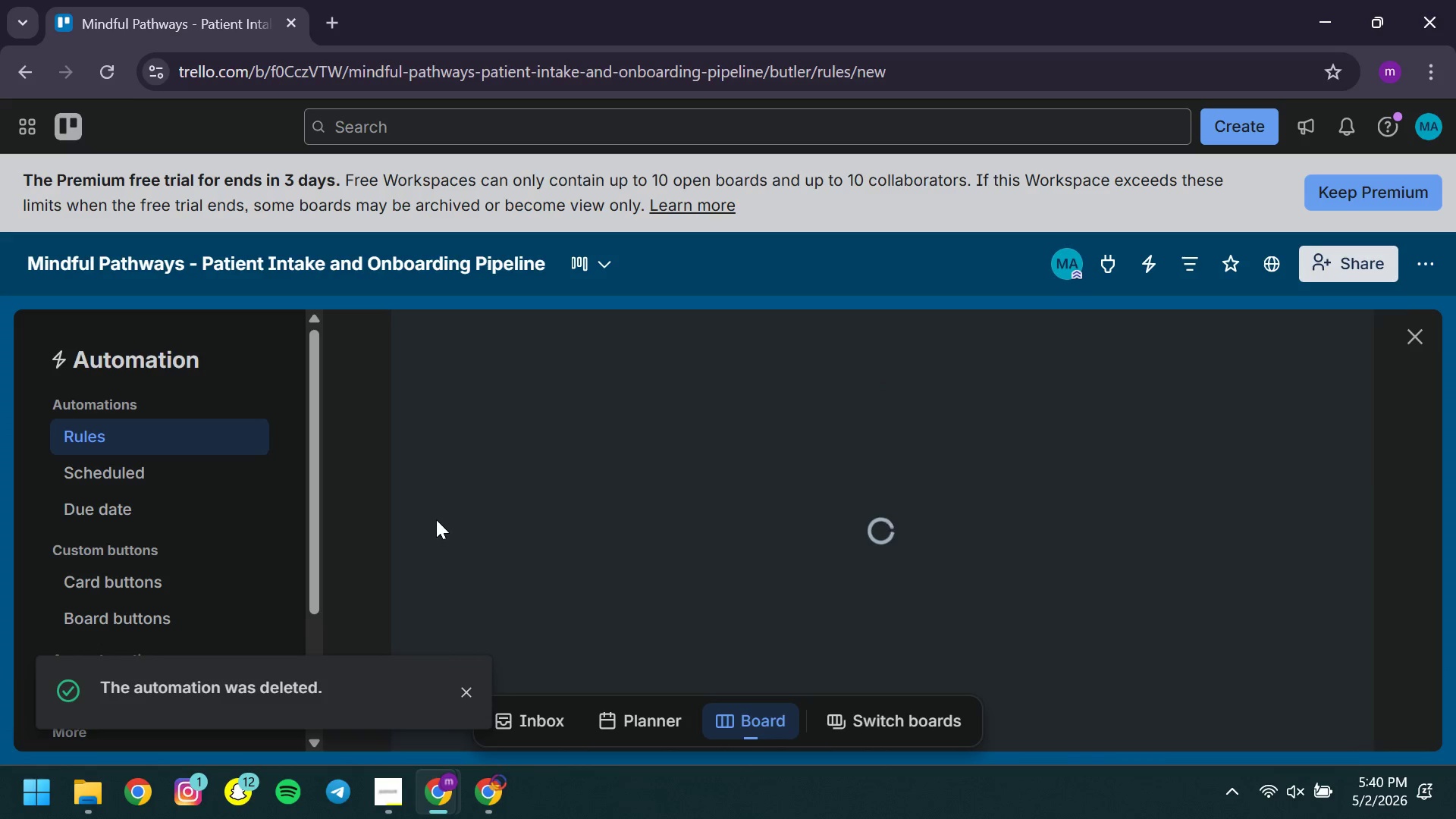 
mouse_move([732, 601])
 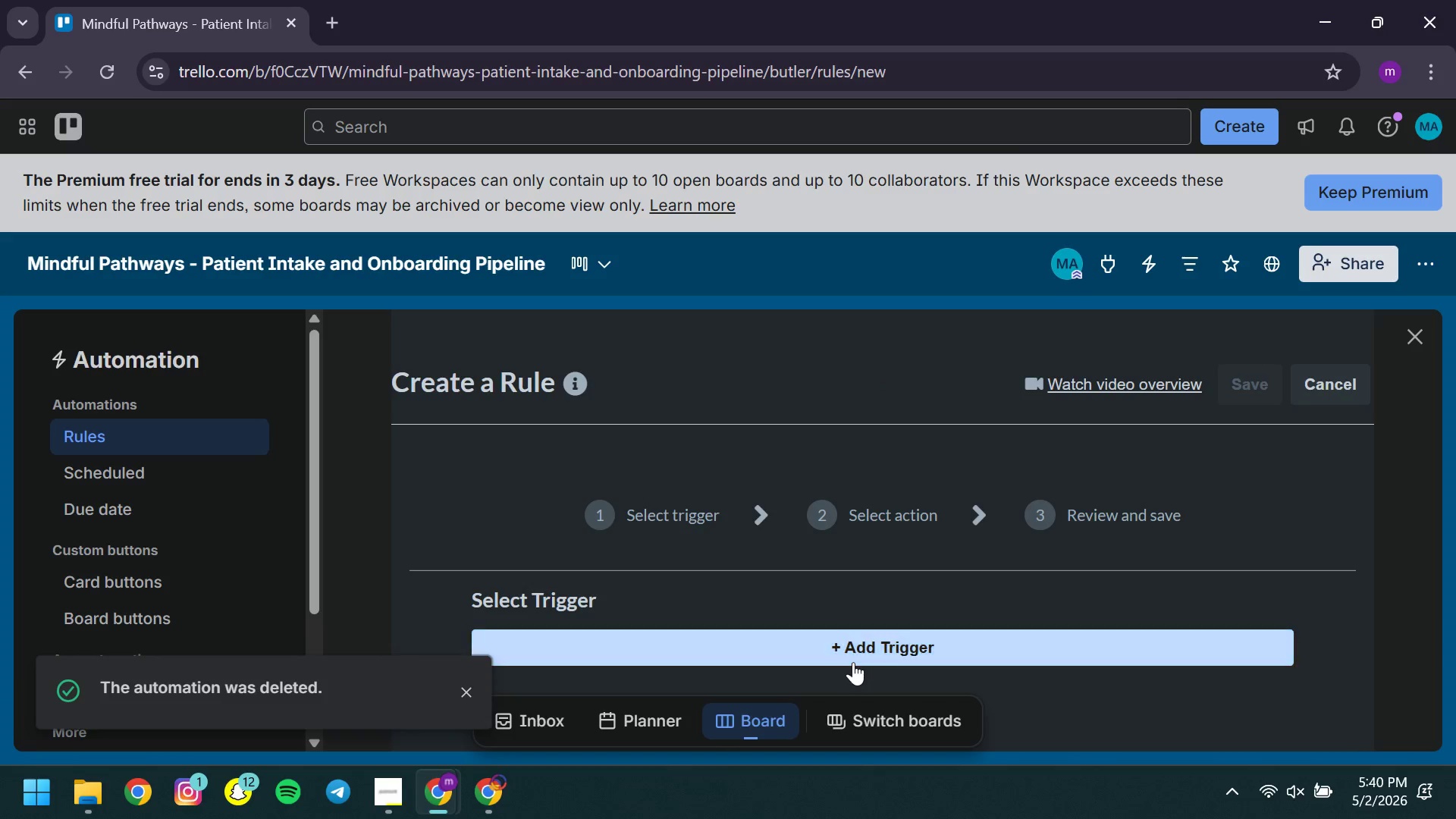 
left_click([853, 662])
 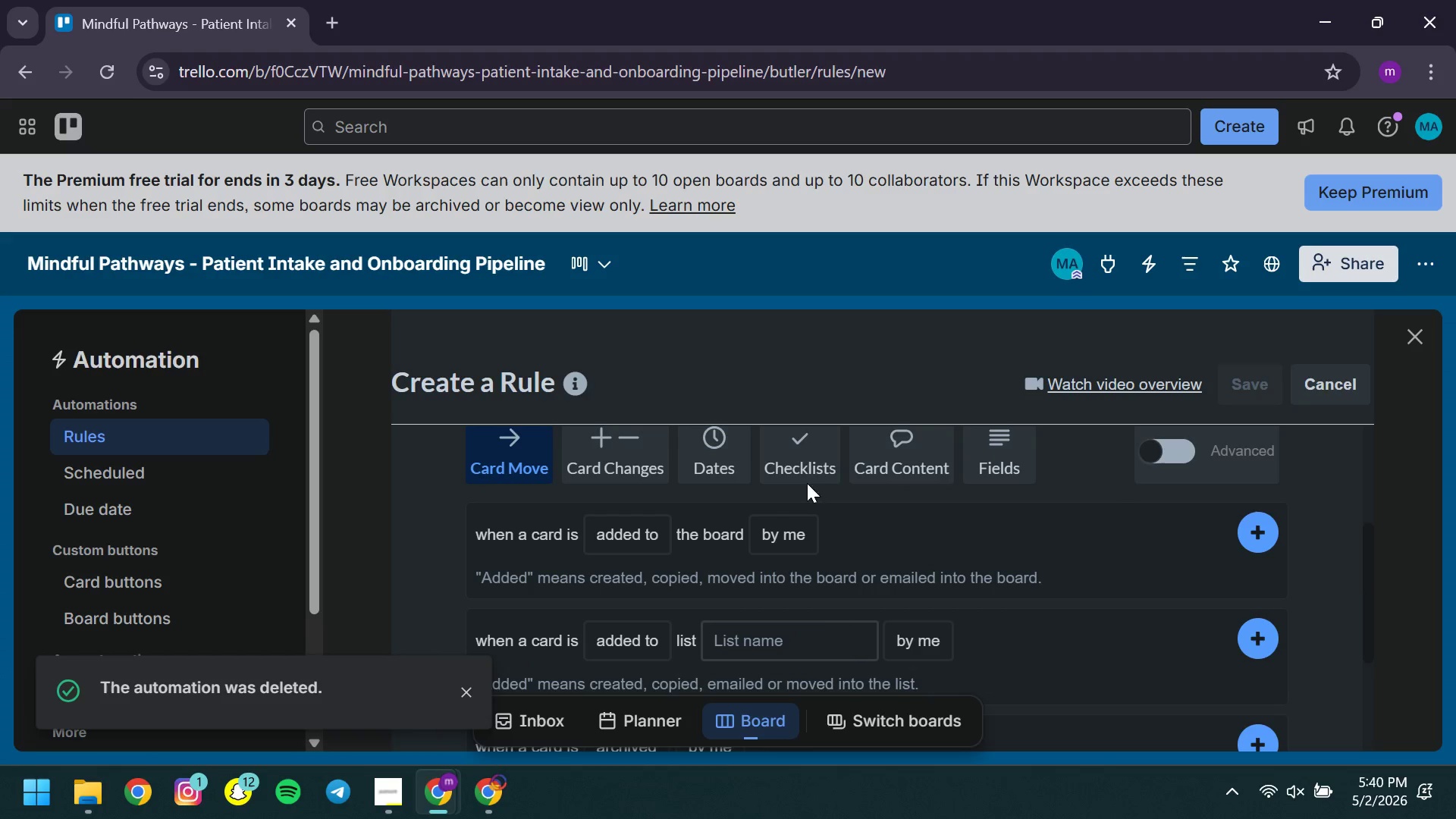 
left_click([802, 467])
 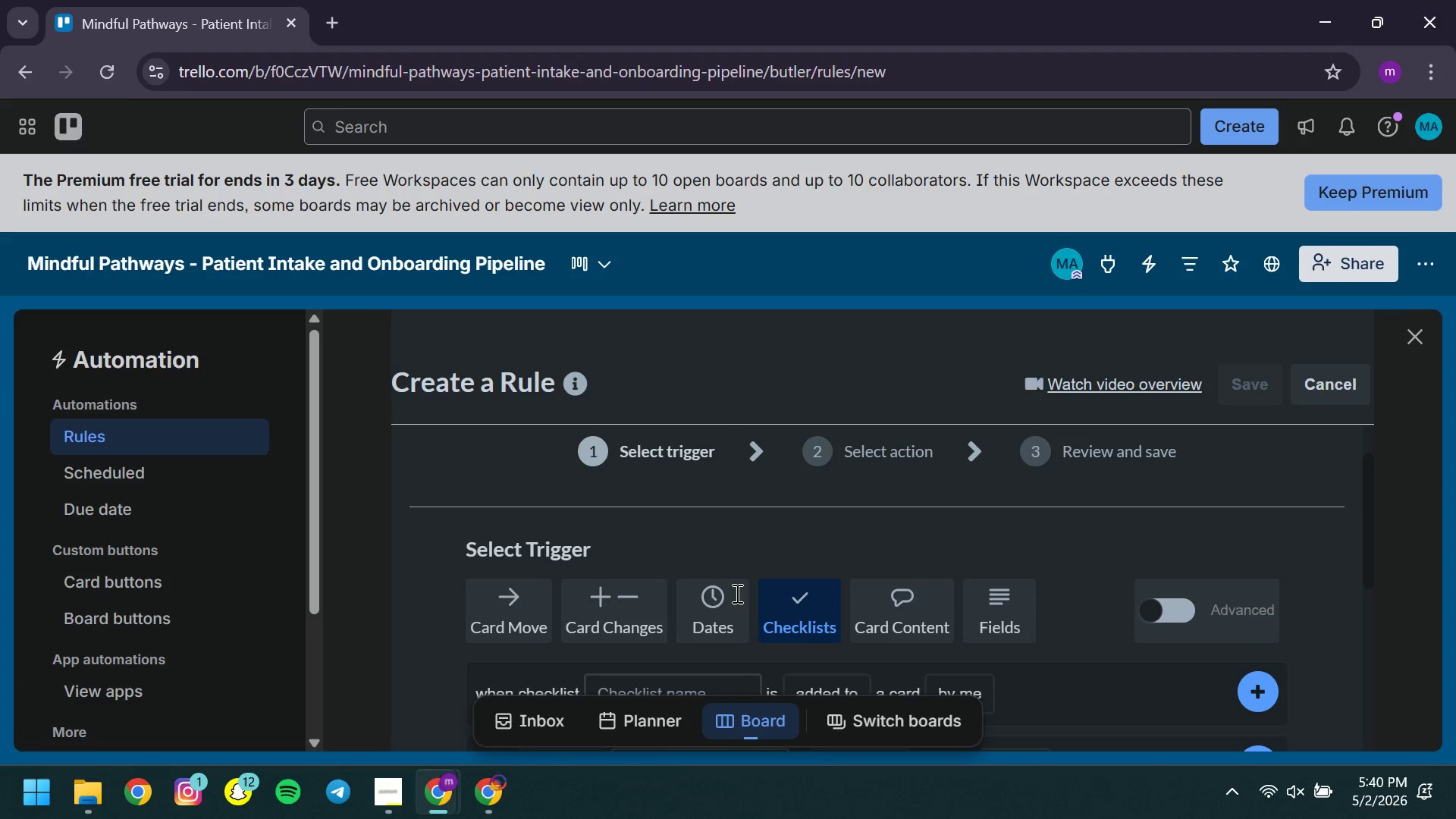 
left_click([499, 619])
 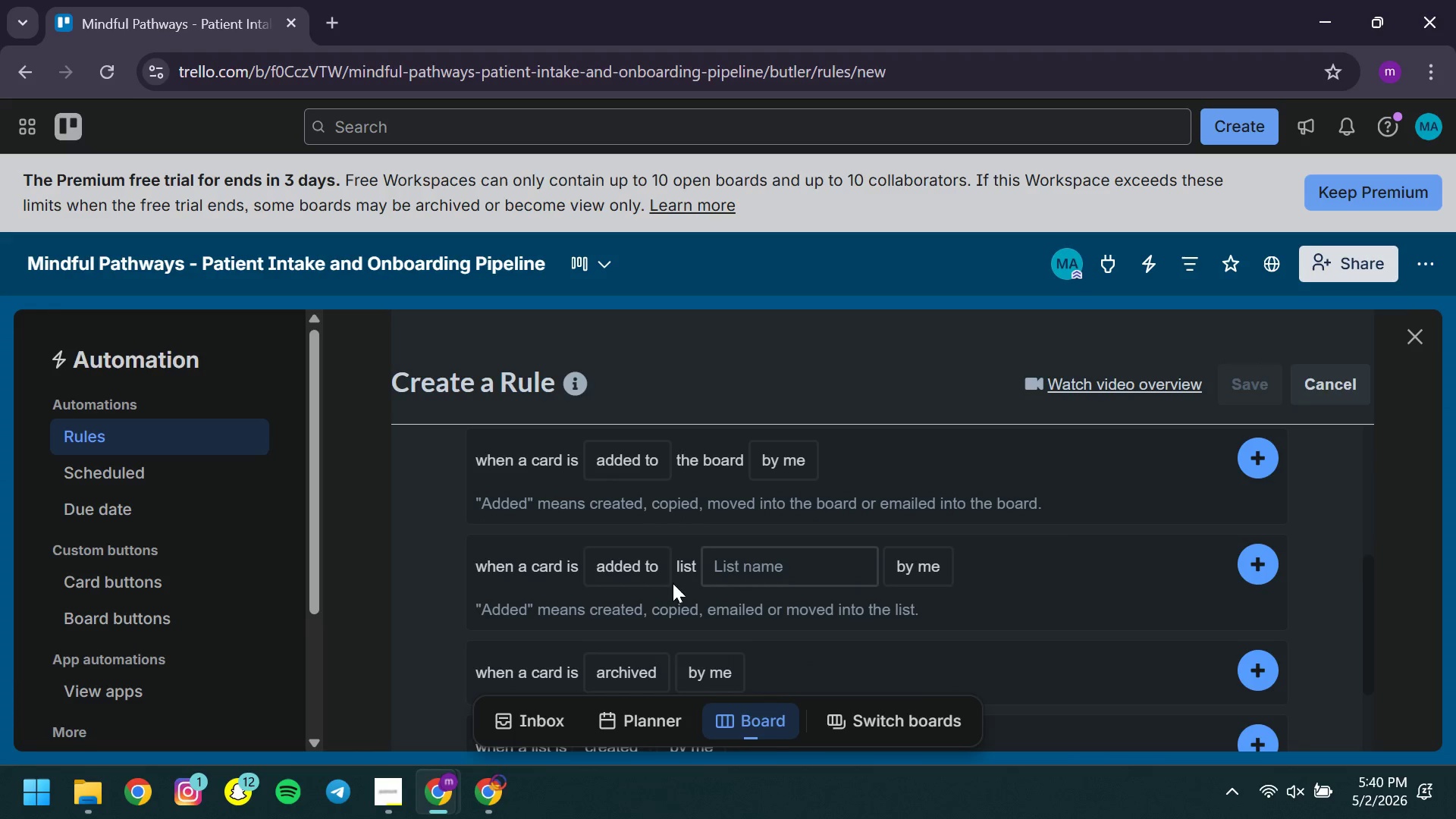 
left_click([622, 572])
 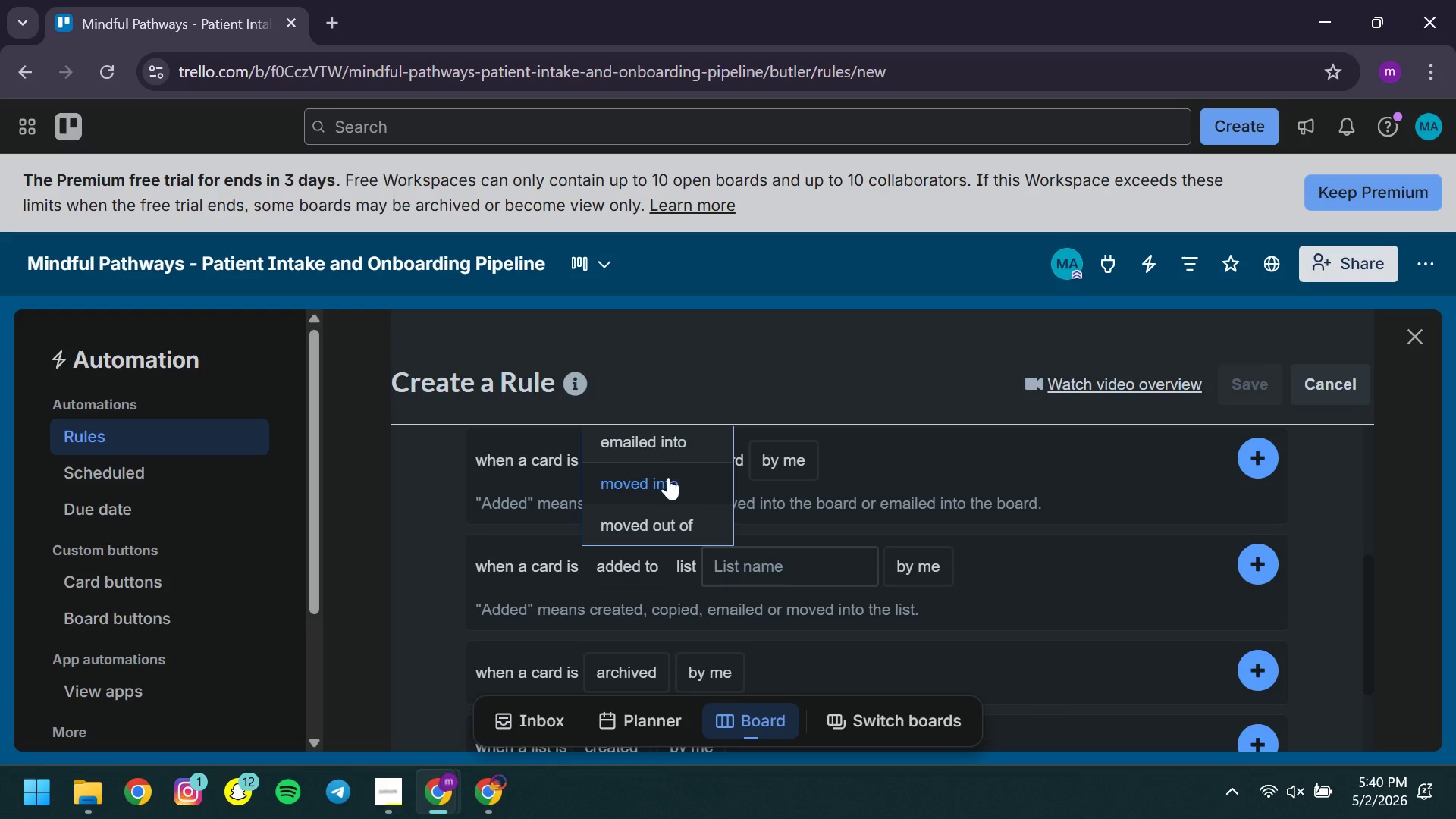 
left_click([668, 477])
 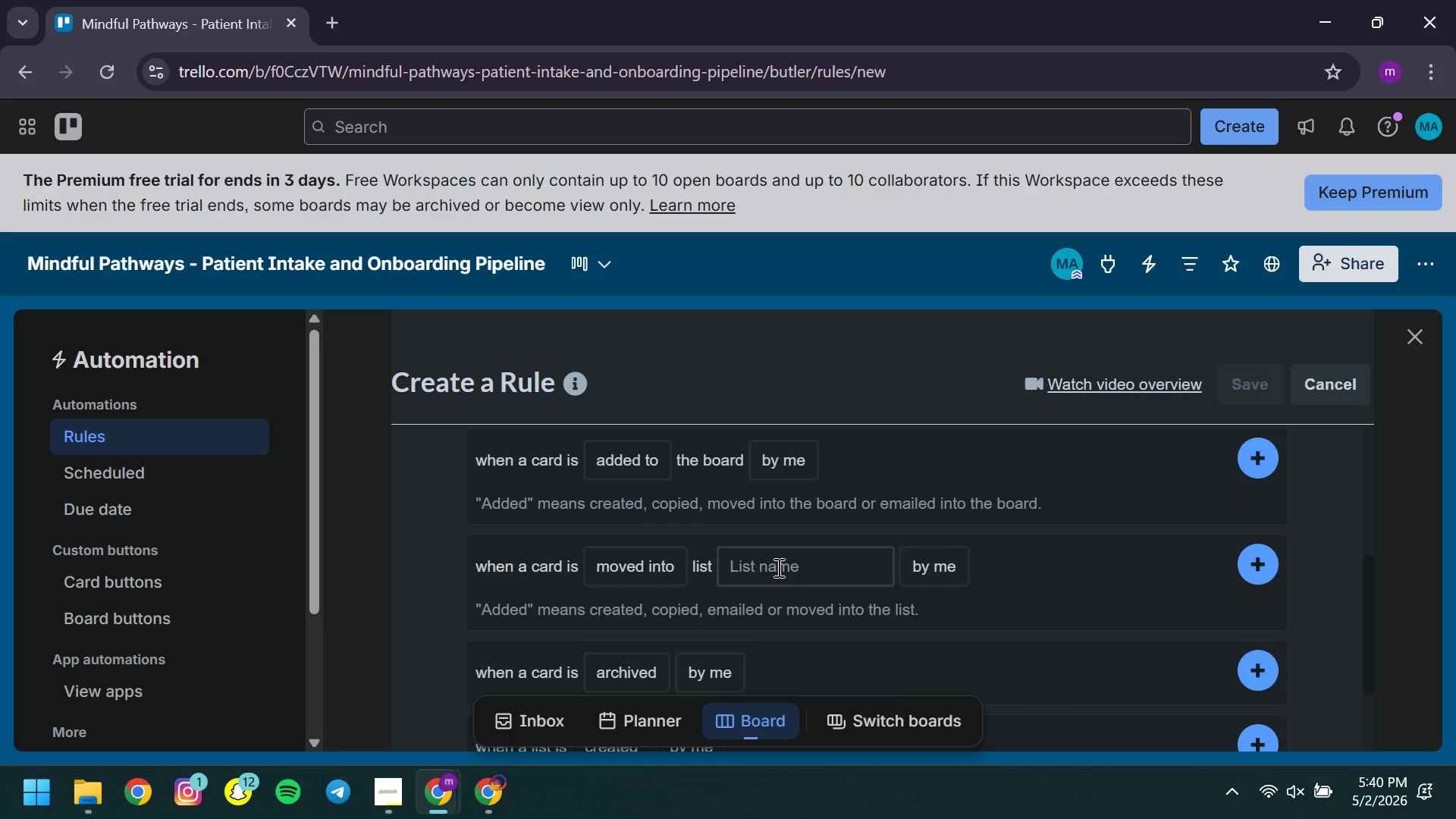 
left_click([777, 567])
 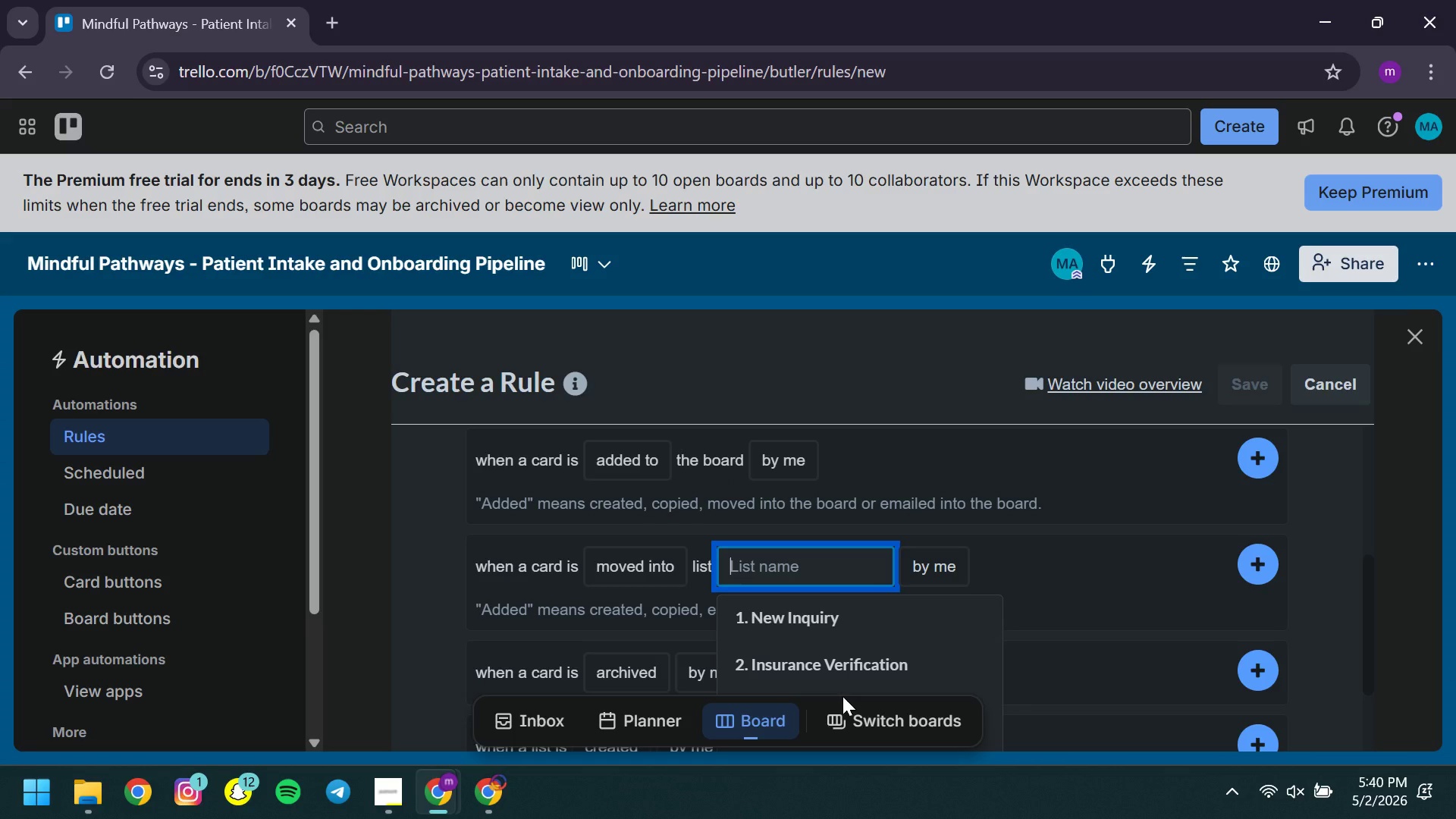 
mouse_move([799, 632])
 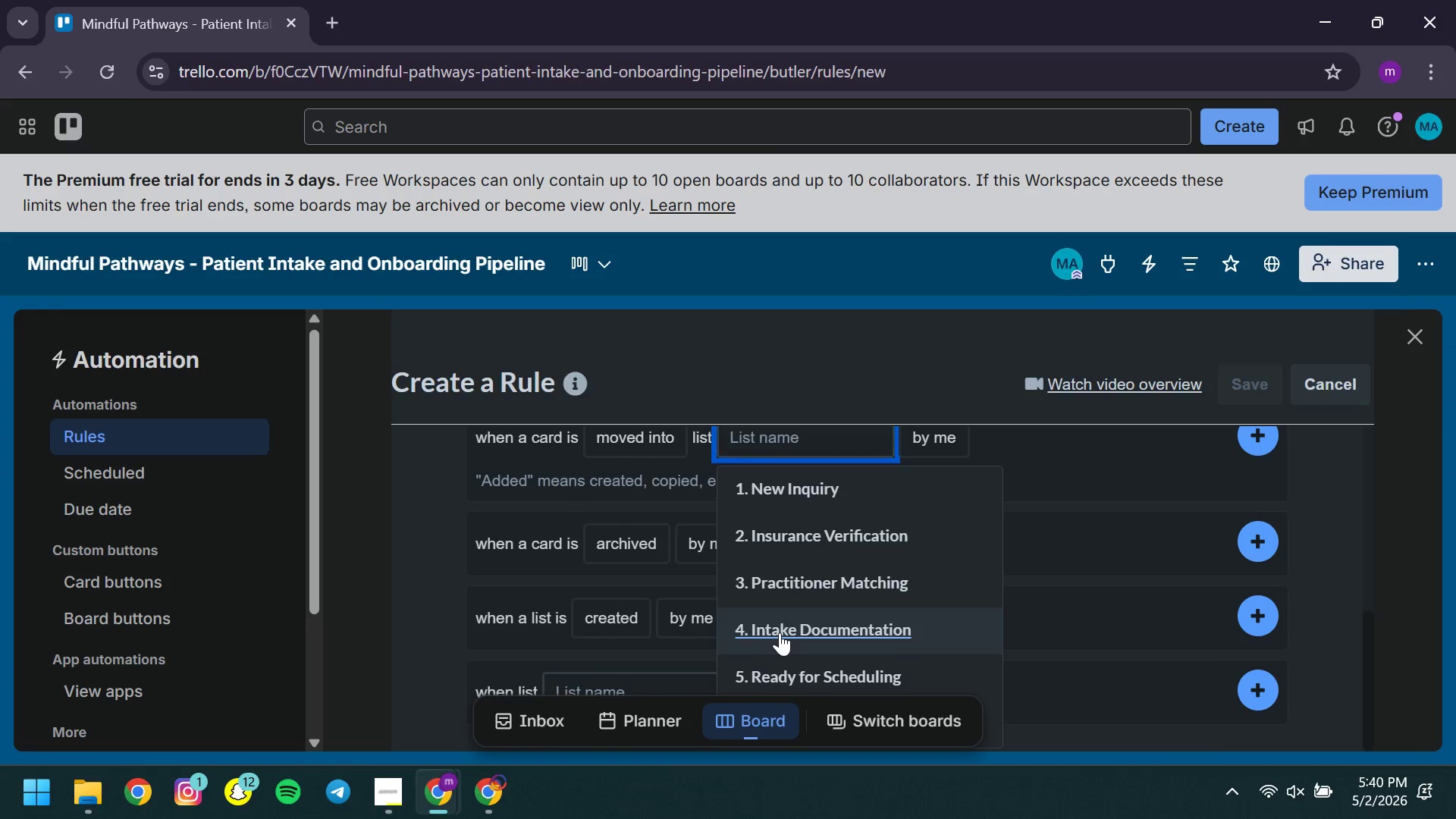 
left_click([780, 632])
 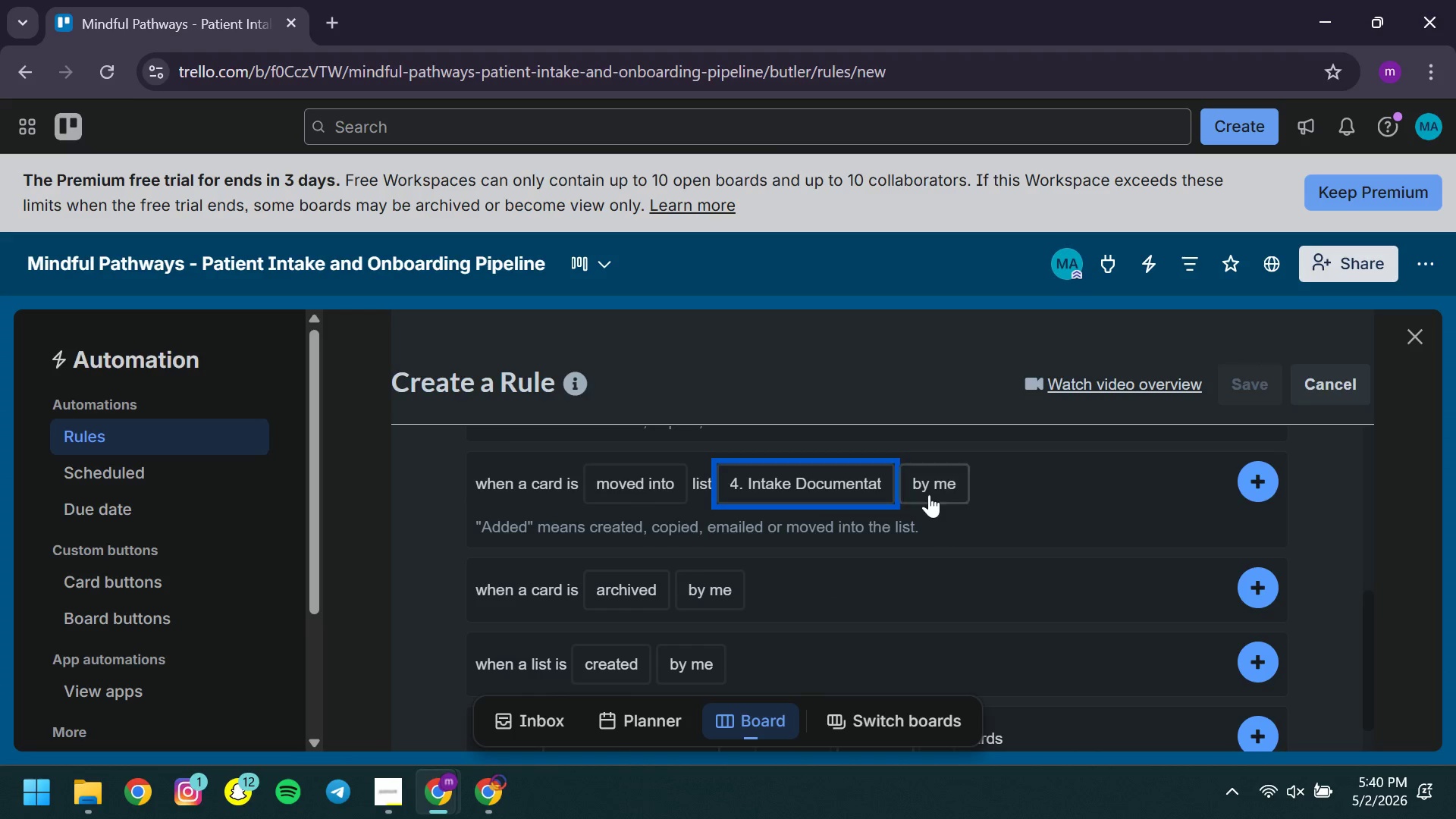 
left_click([927, 494])
 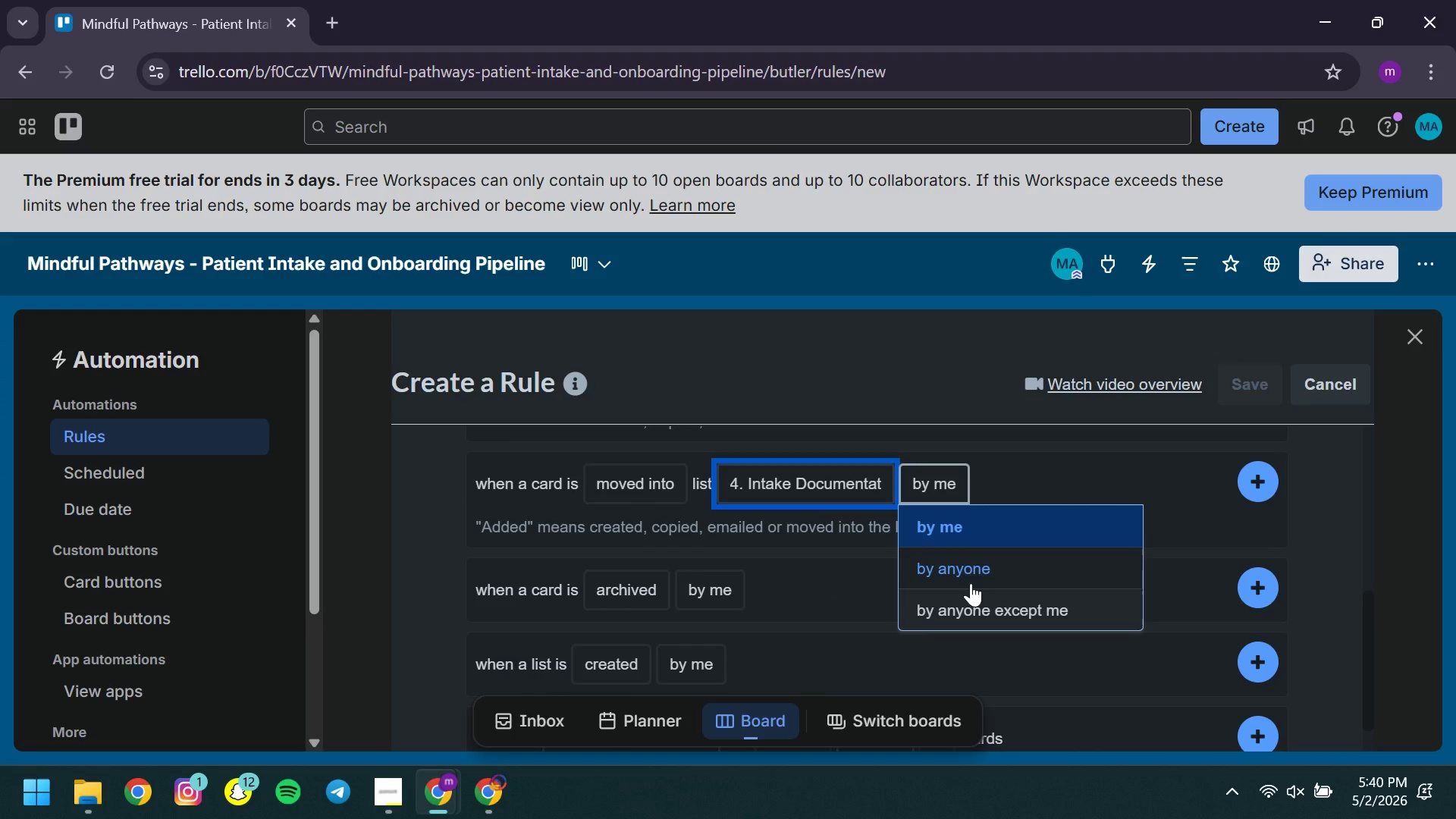 
left_click([971, 583])
 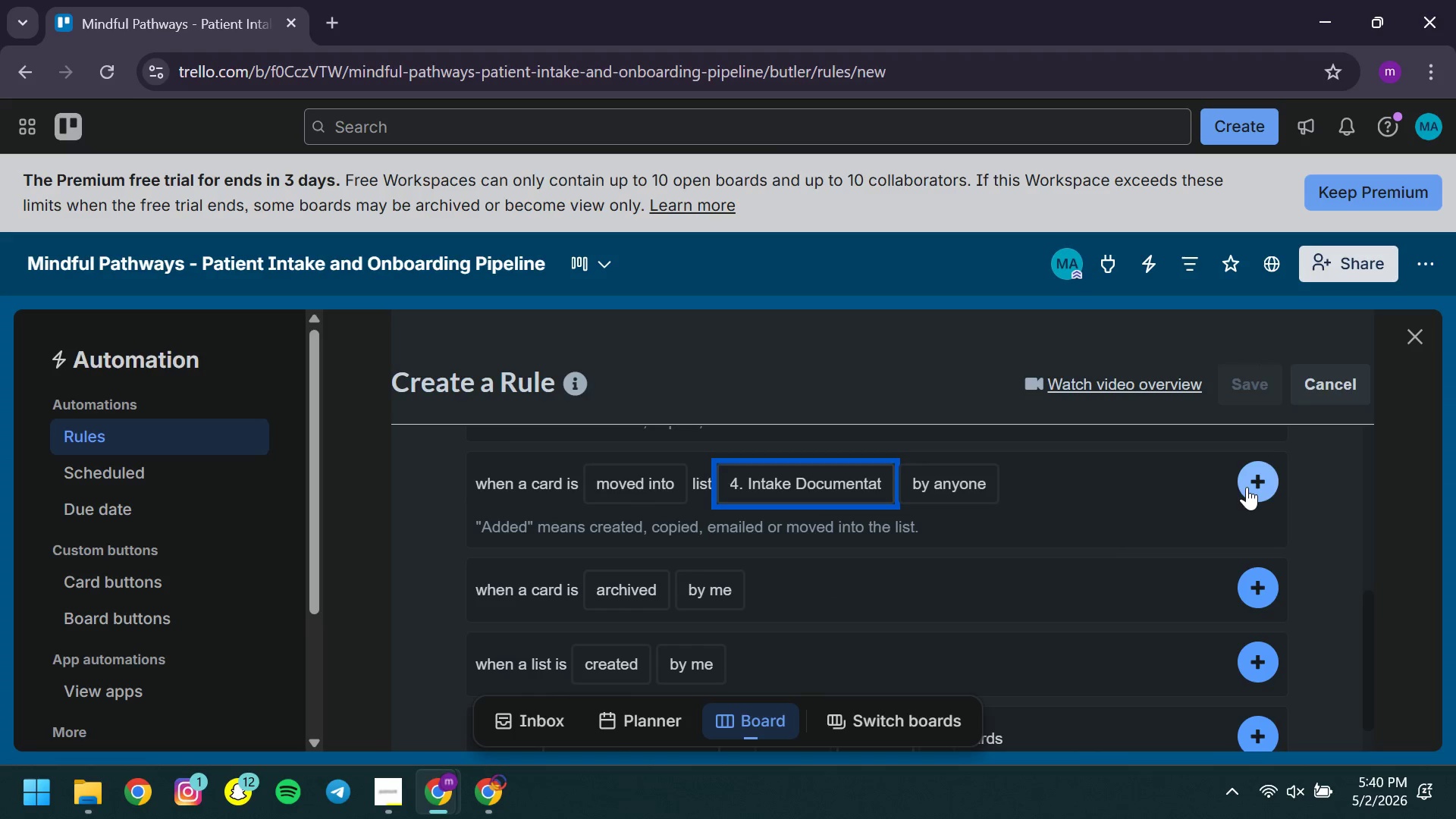 
left_click([1247, 487])
 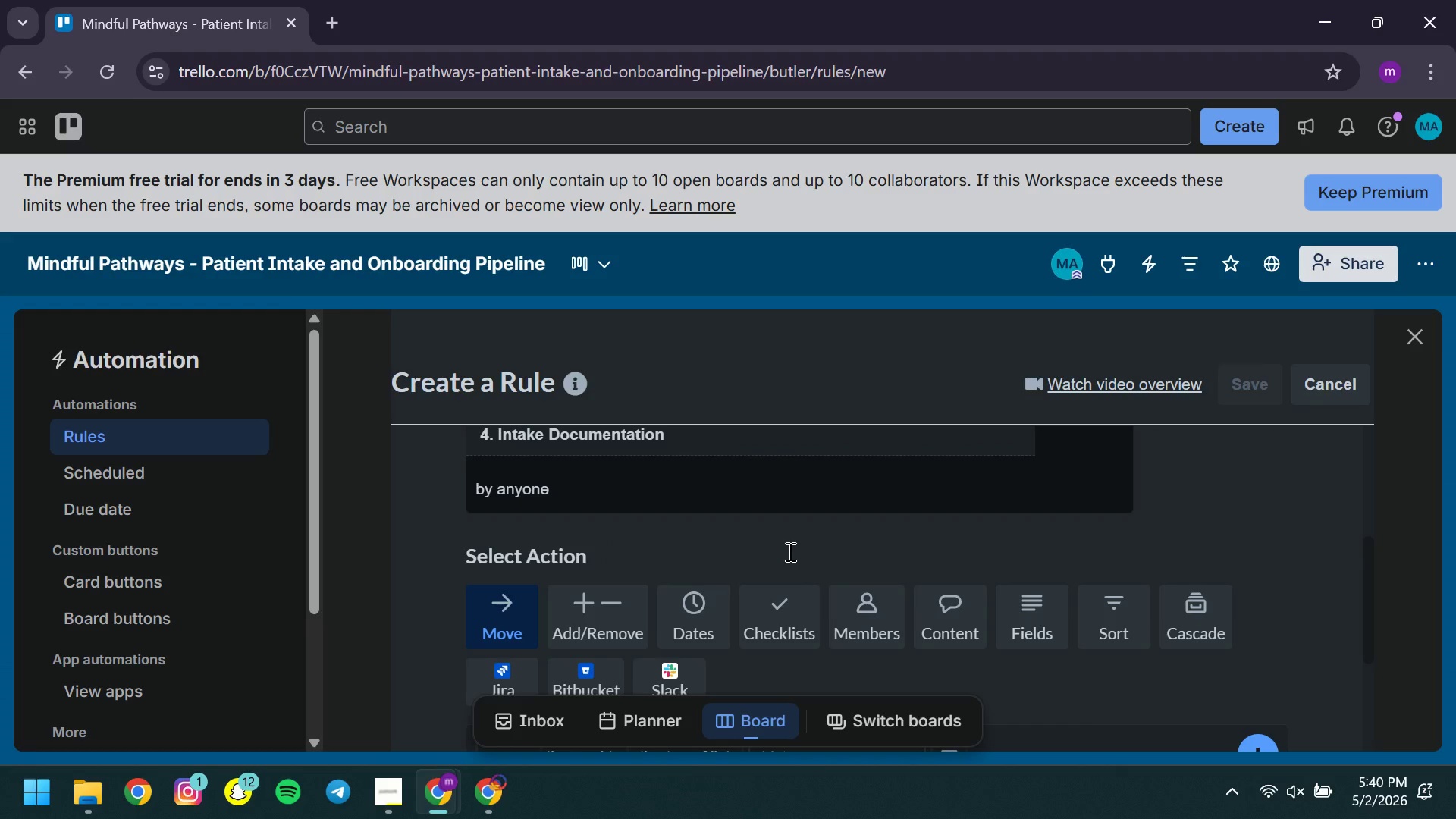 
left_click([578, 621])
 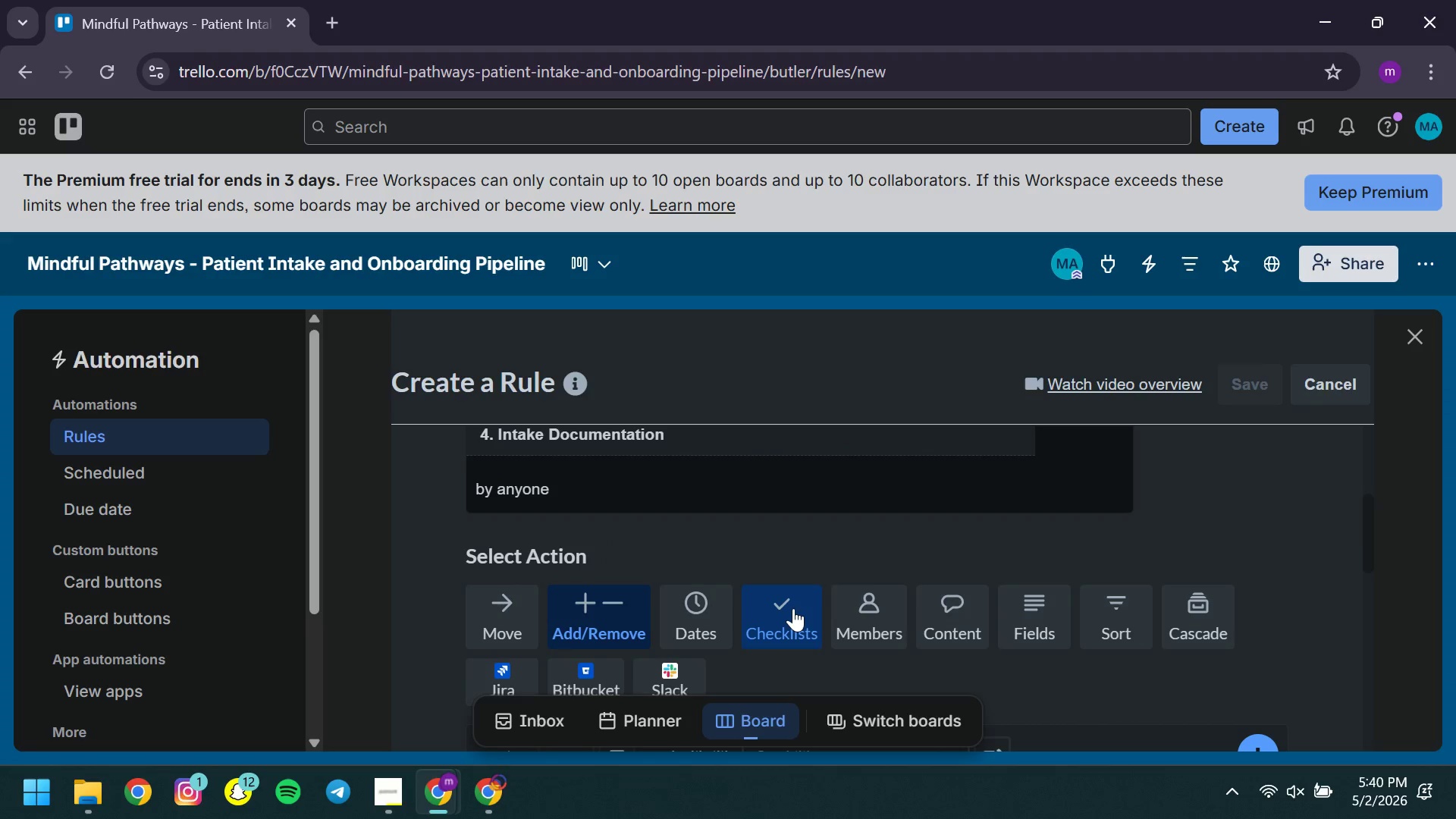 
left_click([793, 608])
 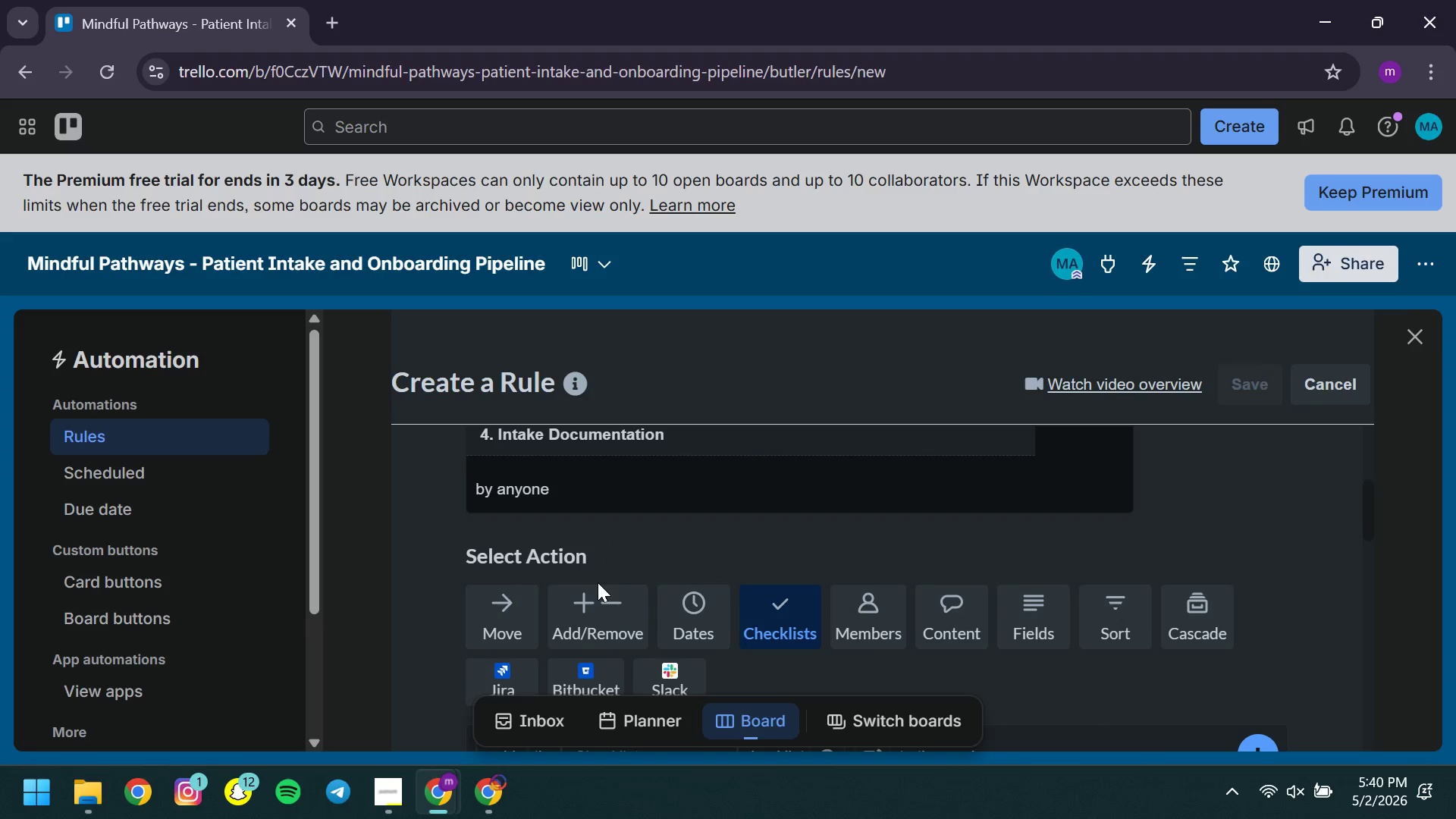 
left_click([598, 582])
 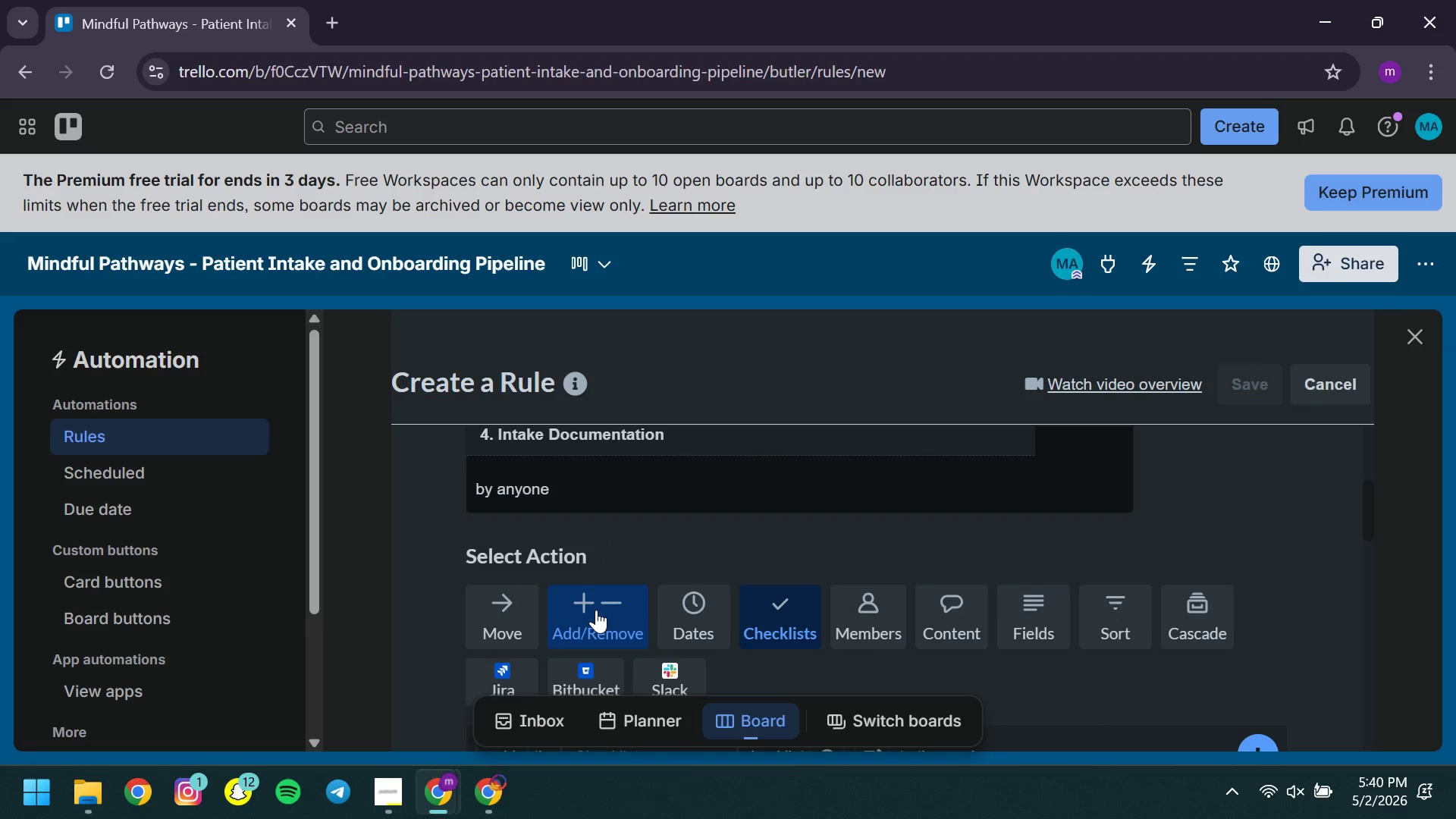 
left_click([596, 610])
 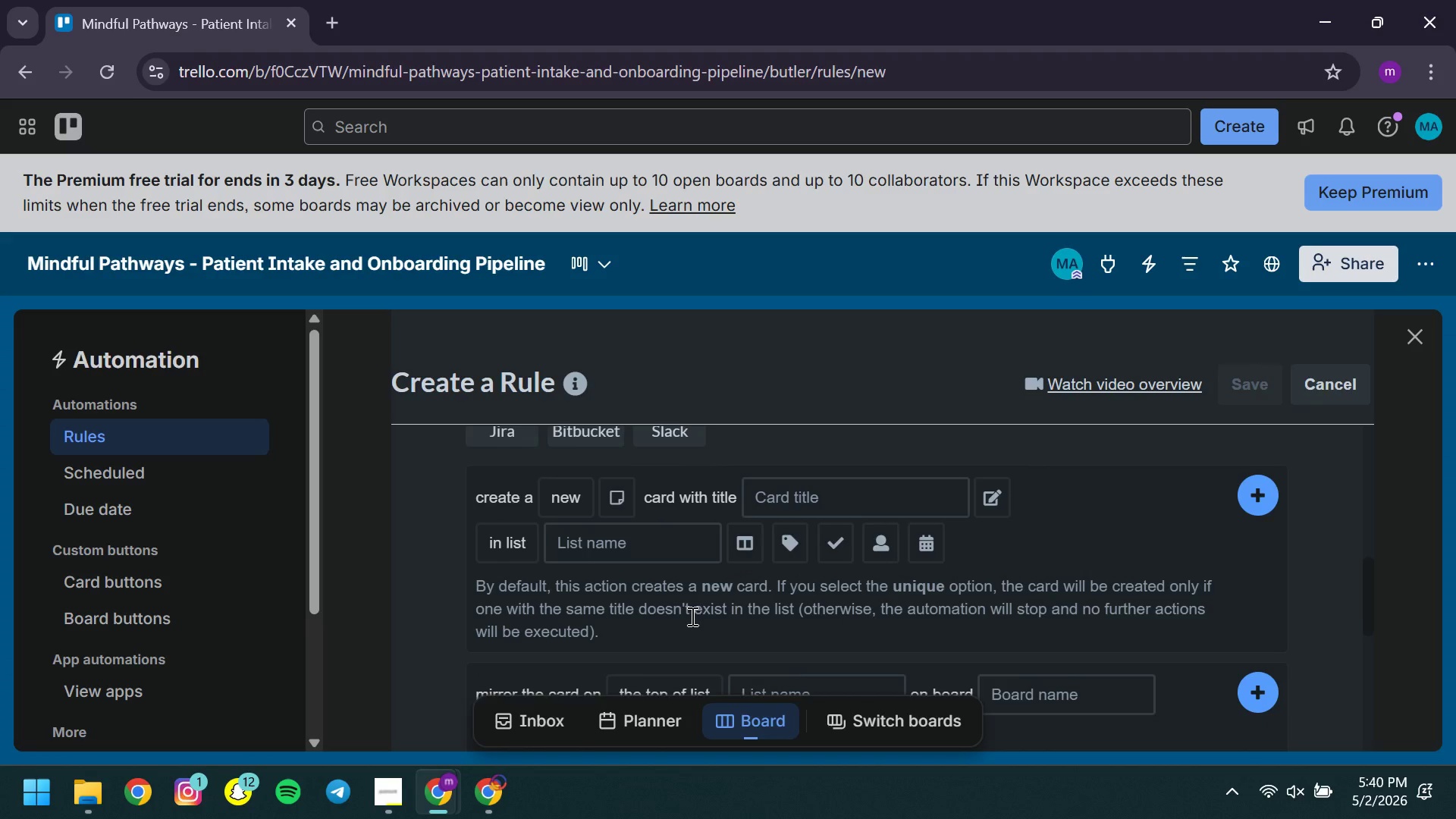 
mouse_move([656, 609])
 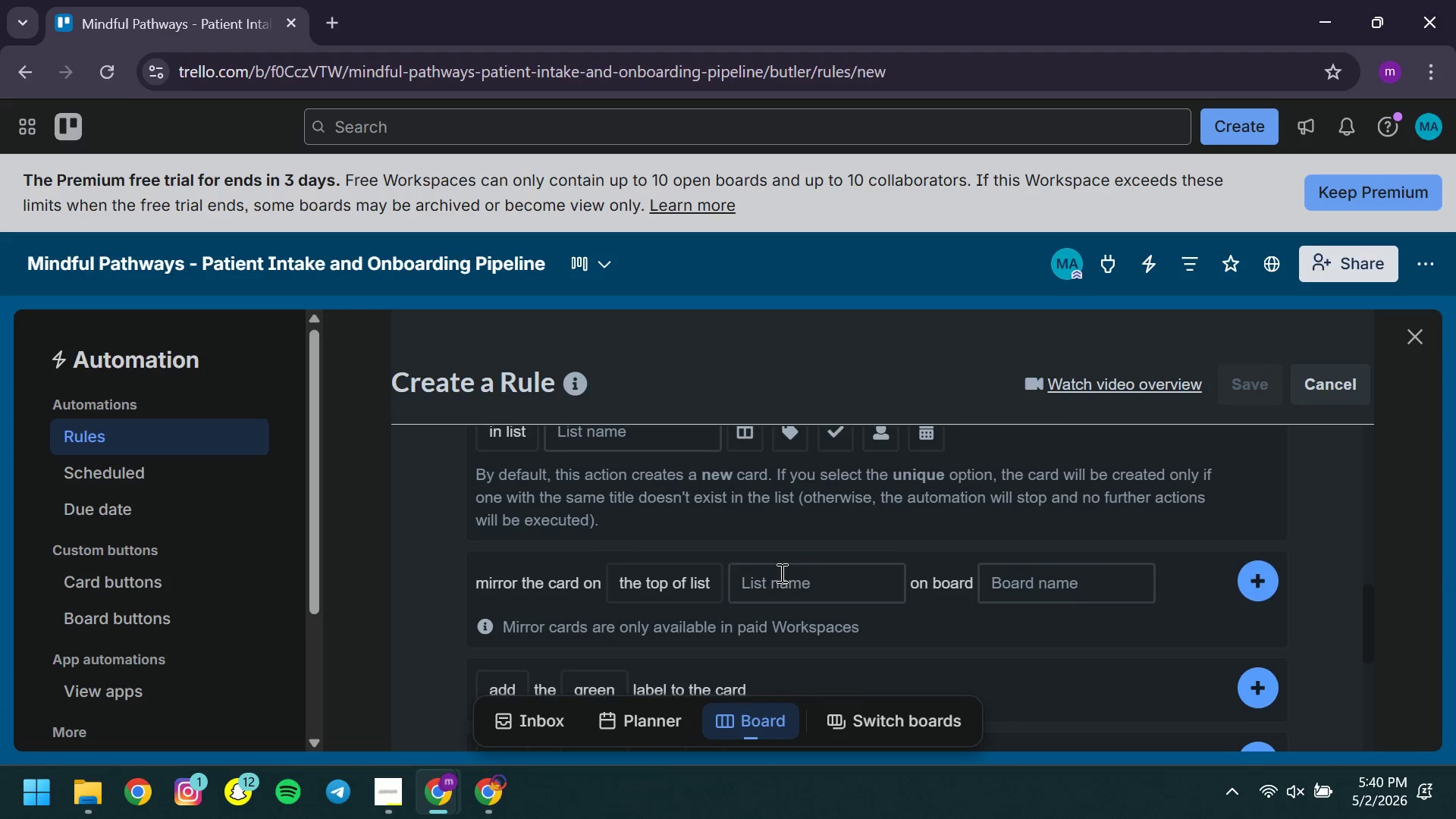 
mouse_move([672, 606])
 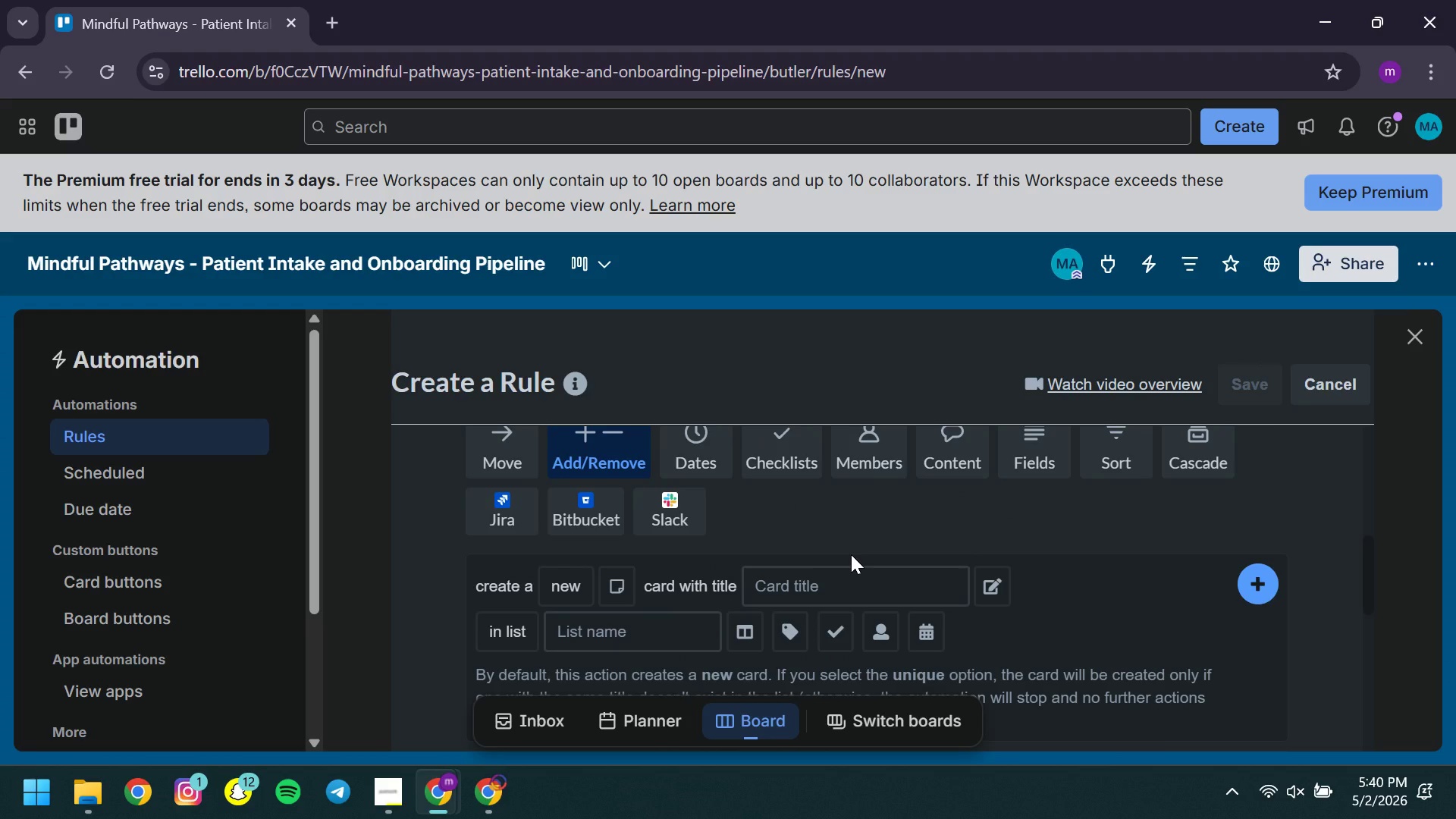 
wait(5.92)
 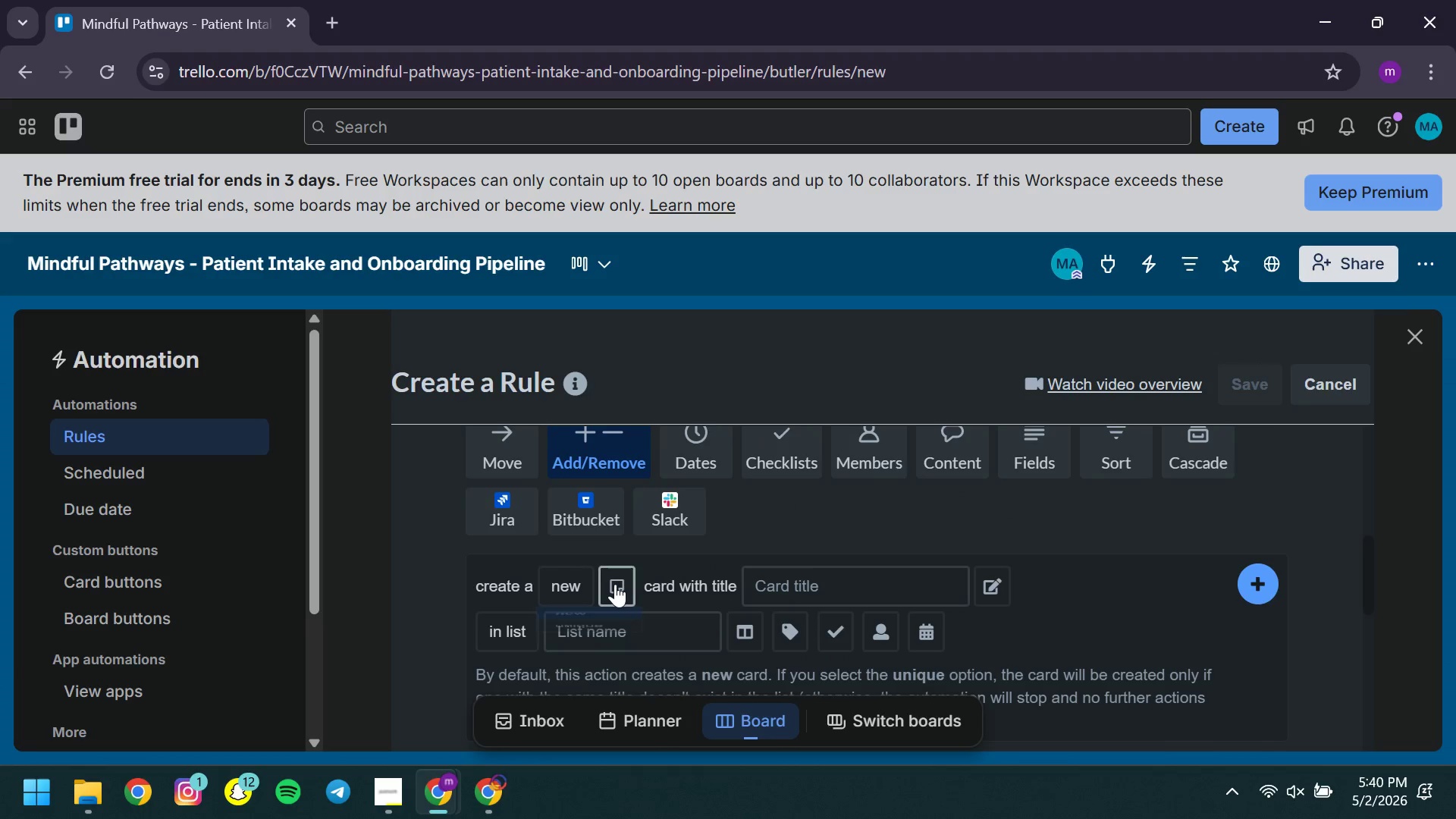 
left_click([814, 589])
 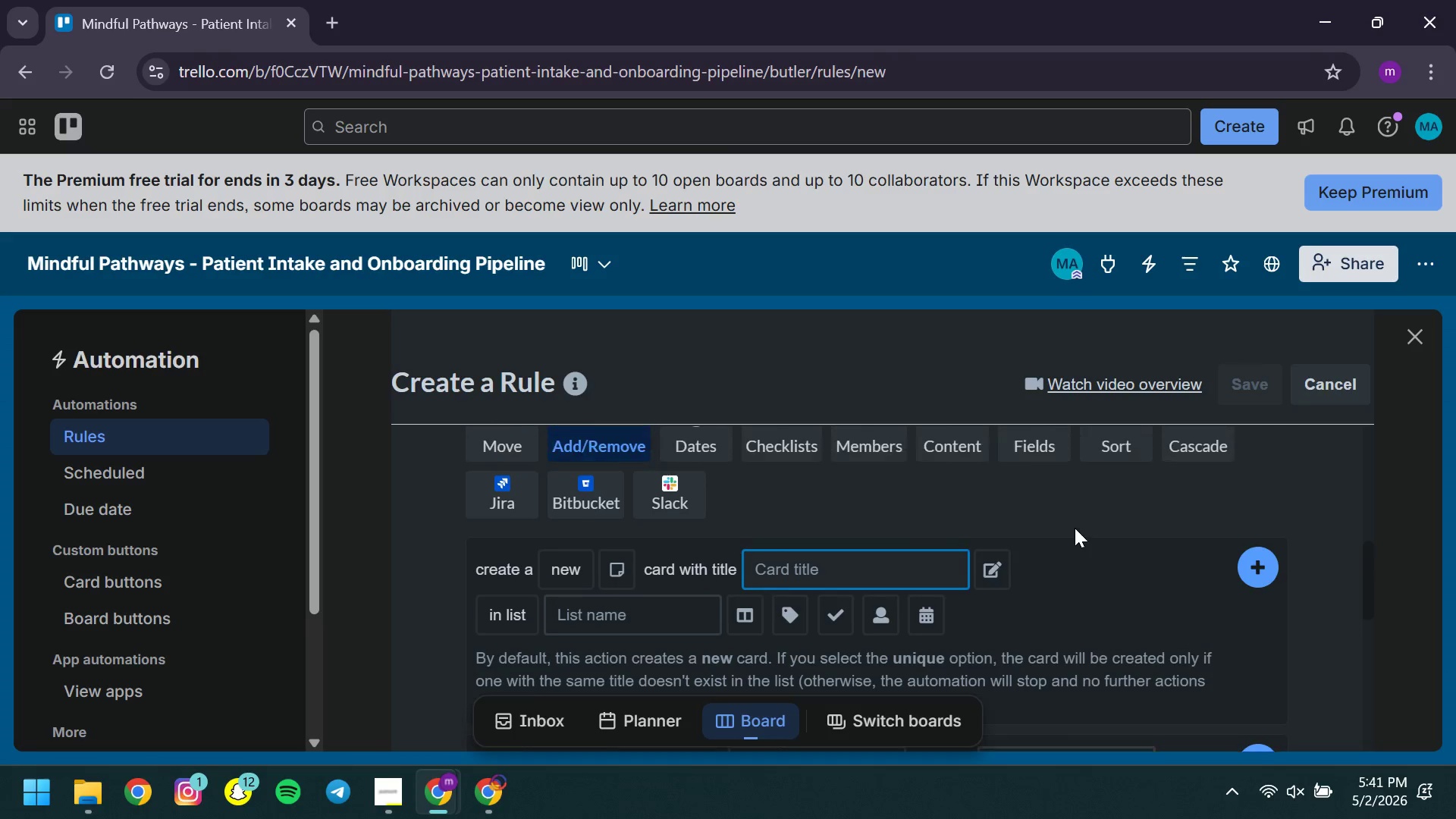 
mouse_move([987, 583])
 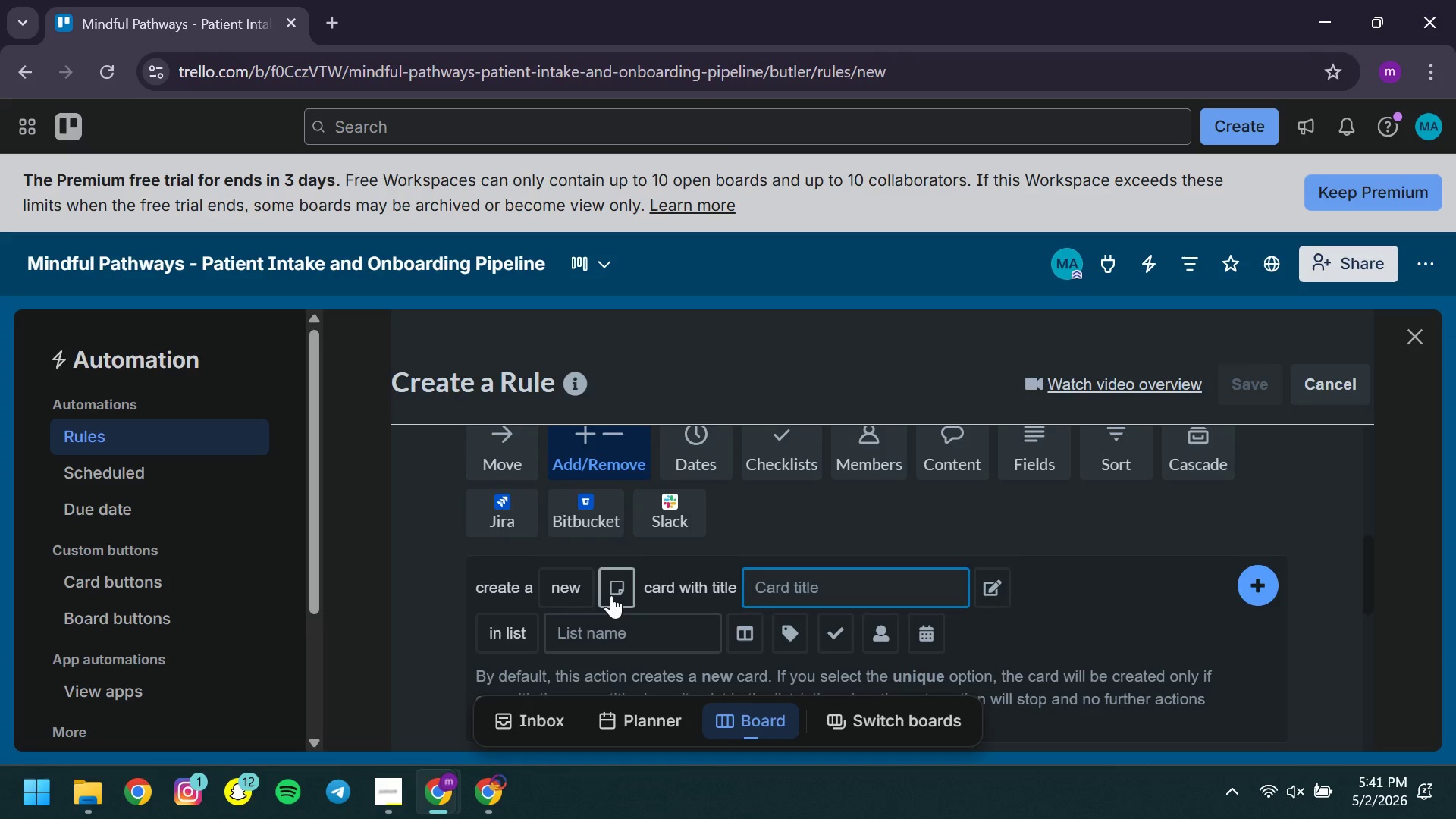 
left_click([611, 595])
 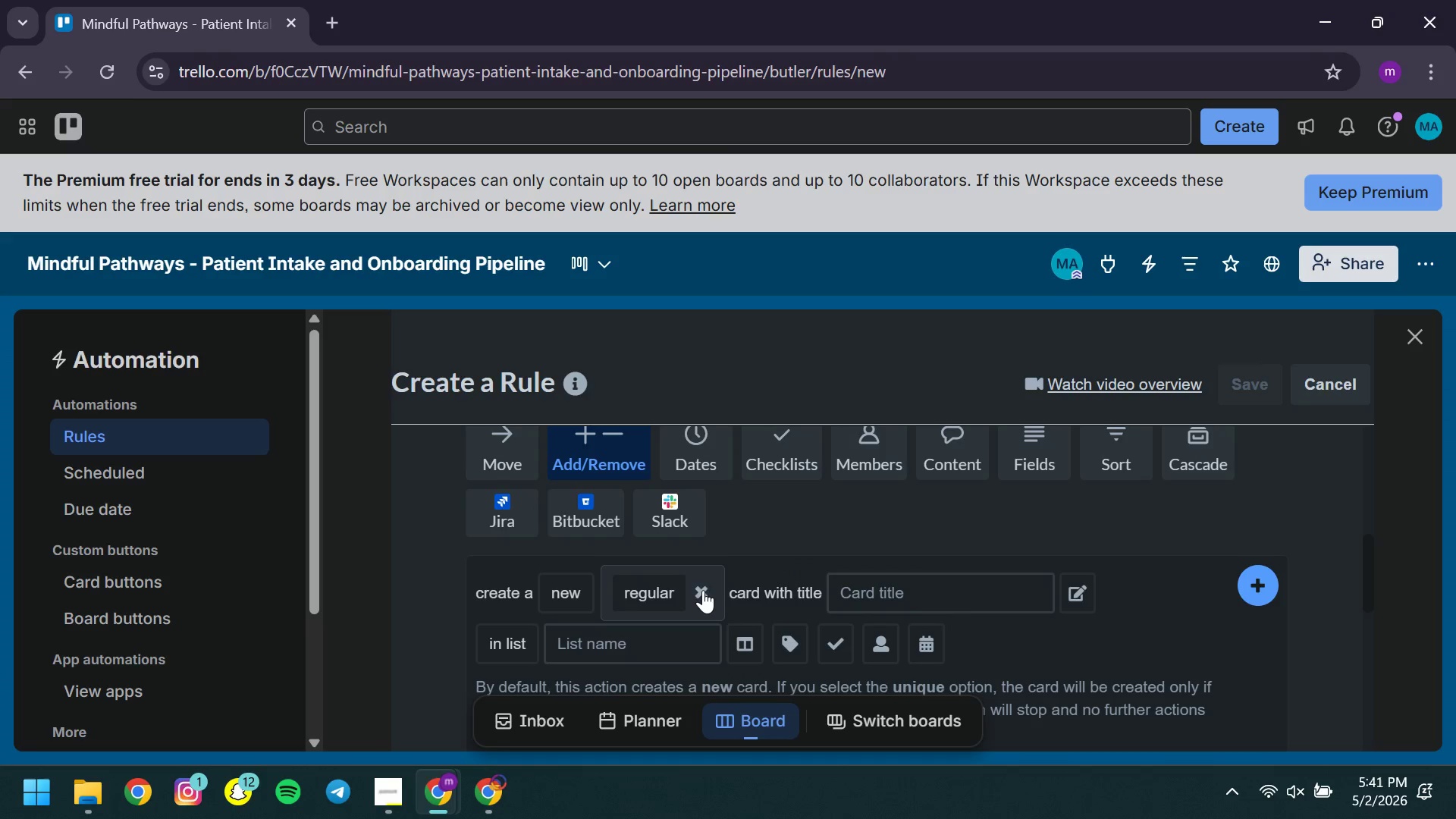 
left_click([706, 590])
 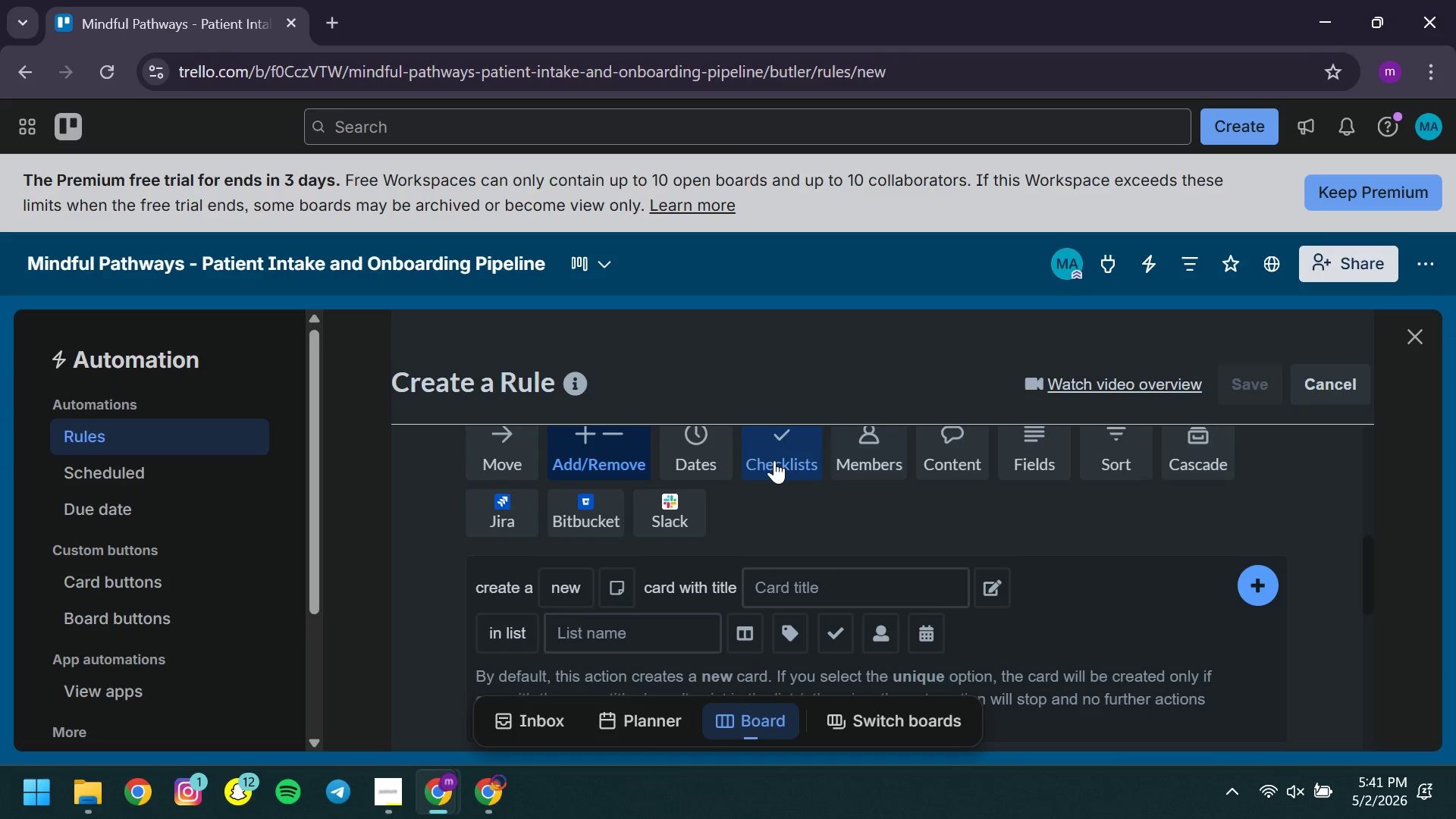 
left_click([774, 460])
 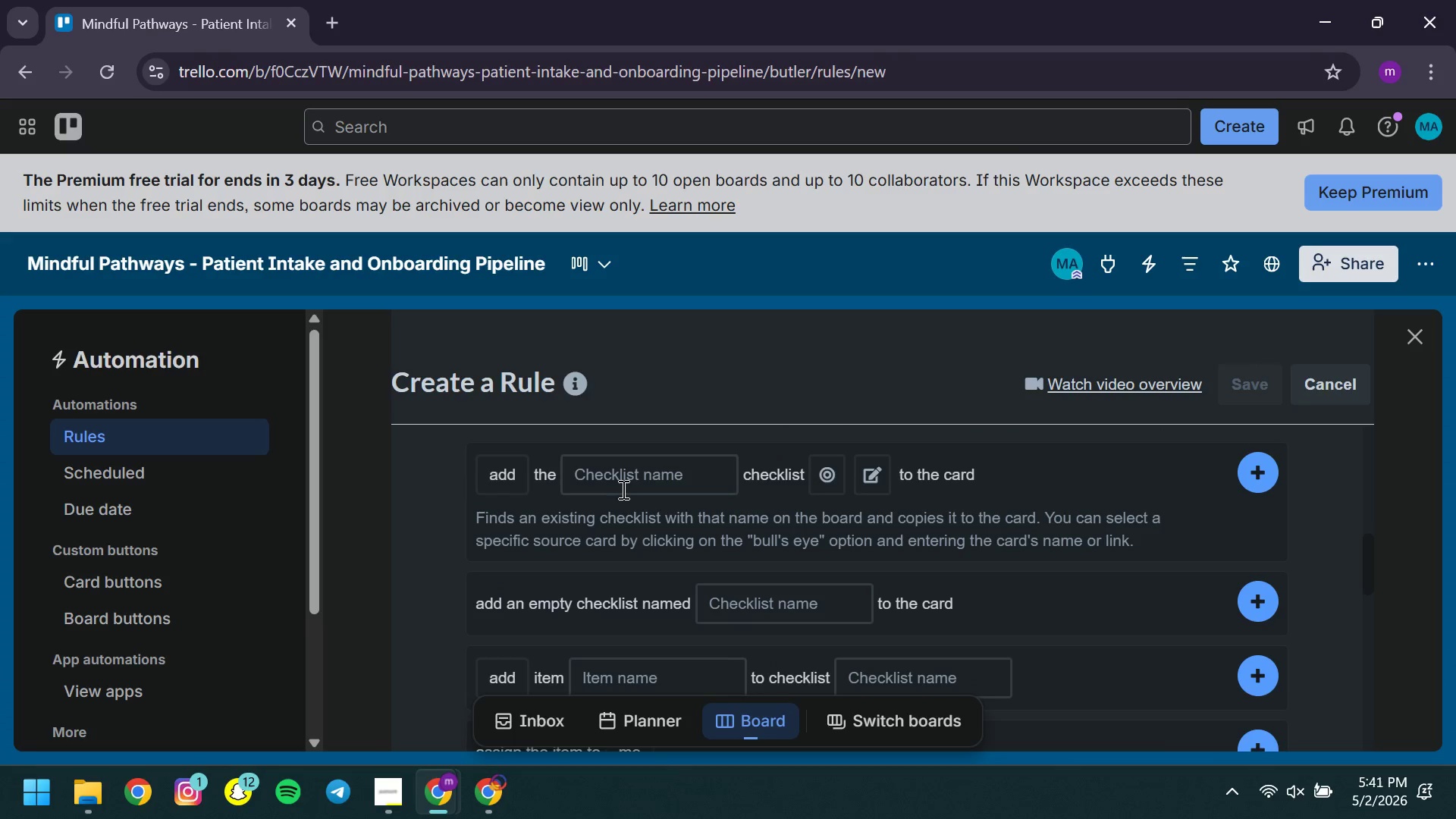 
left_click([620, 481])
 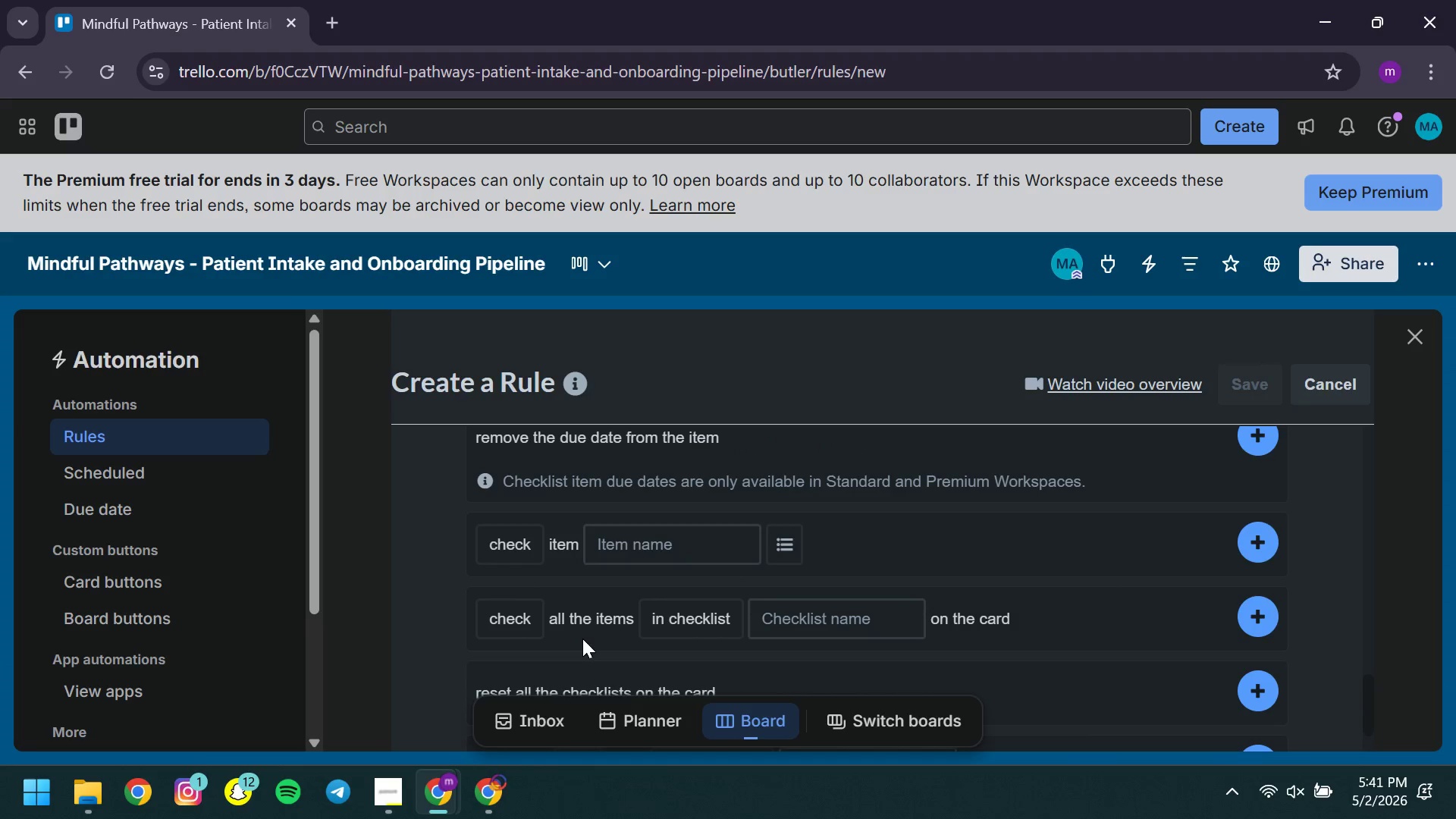 
wait(12.8)
 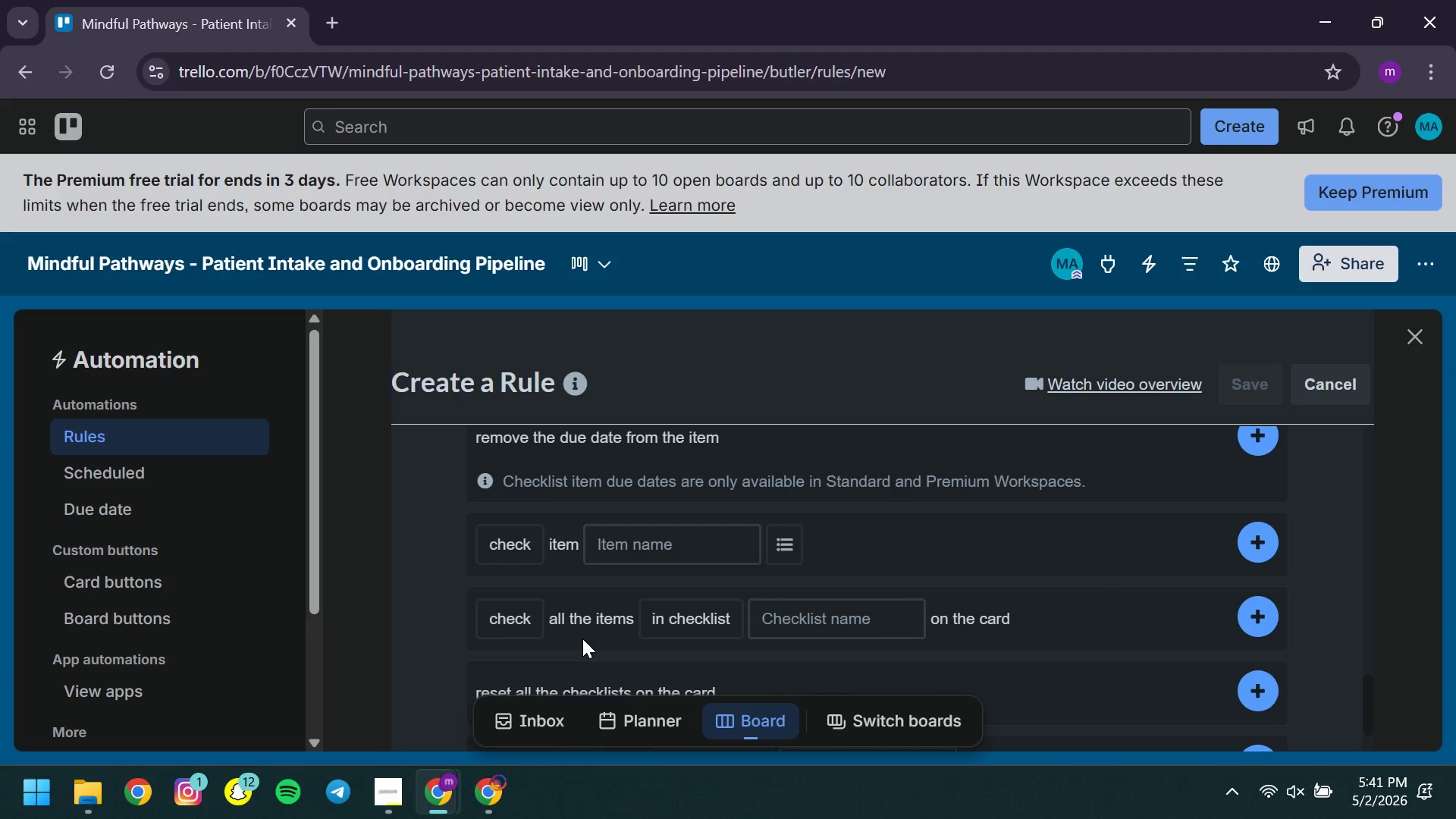 
left_click([590, 603])
 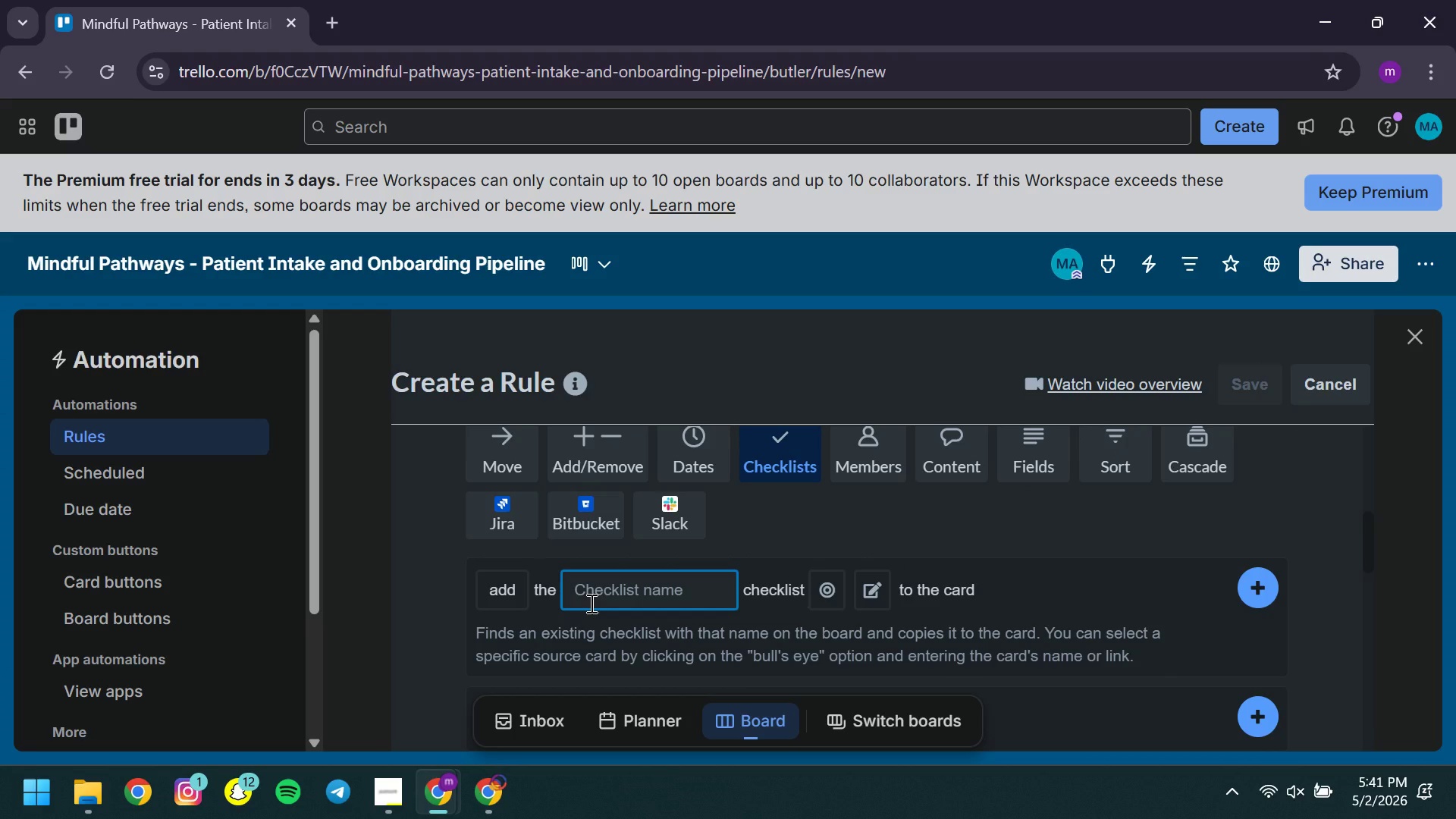 
type(Onboarding C)
 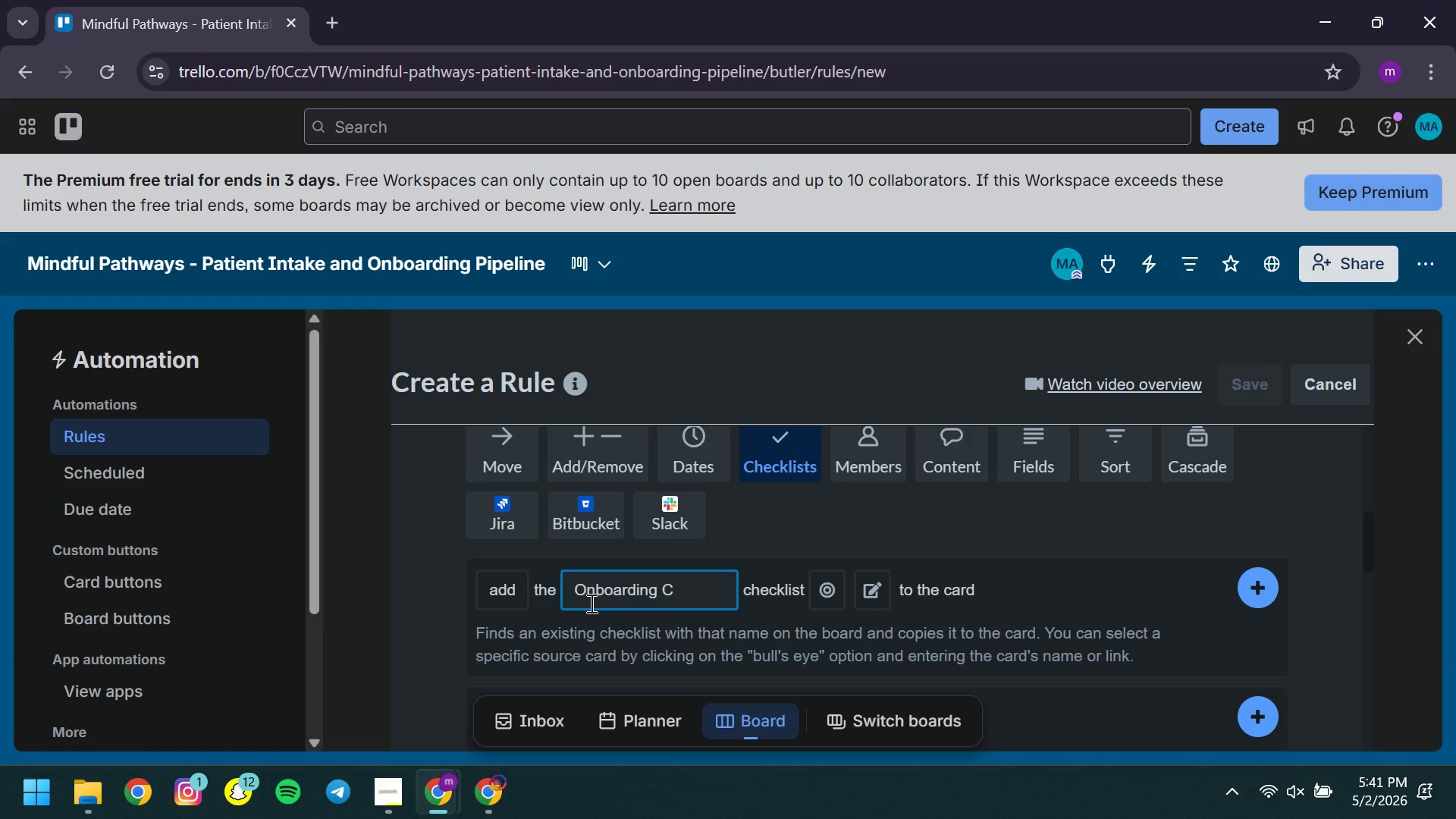 
wait(17.14)
 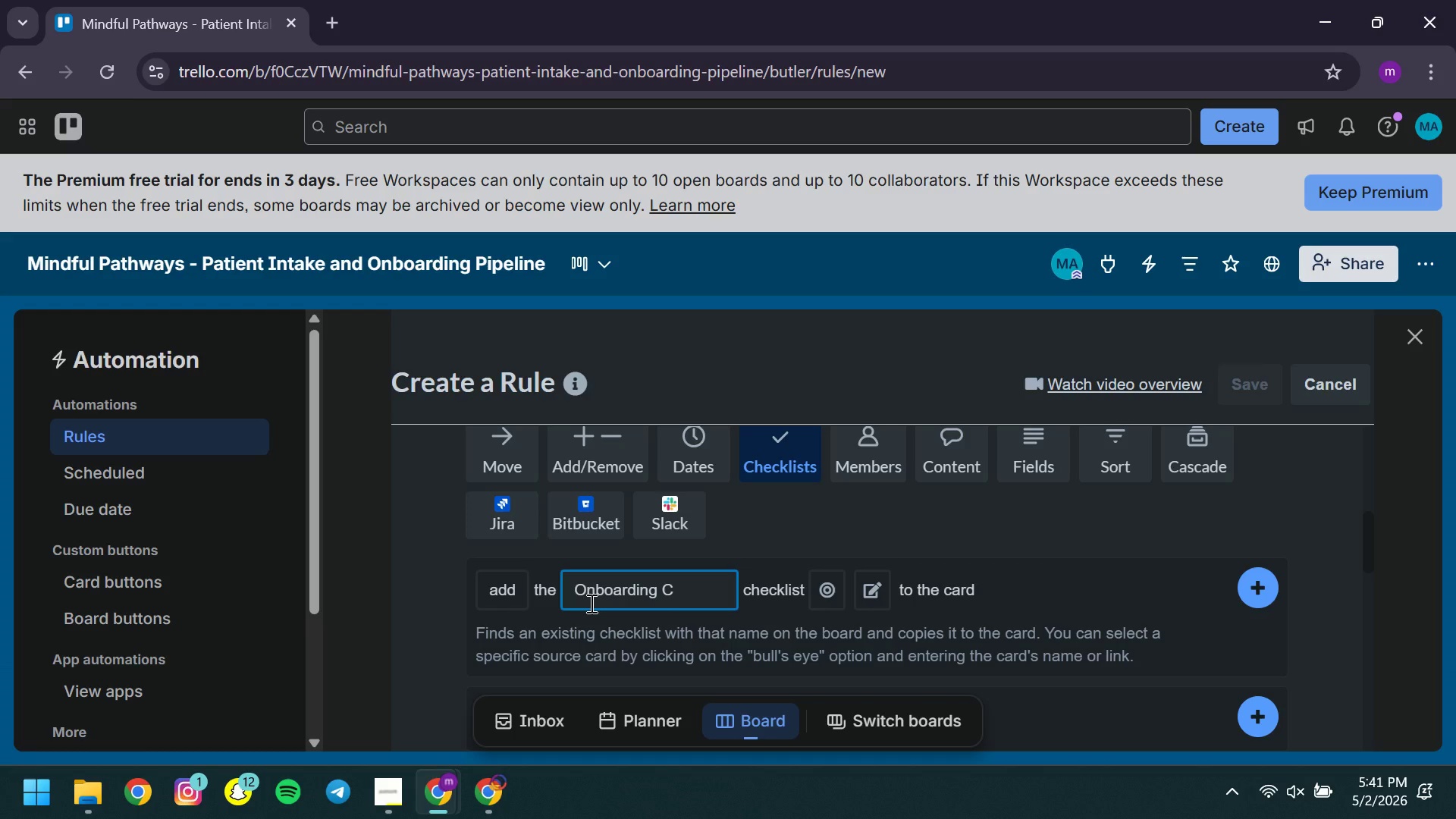 
left_click([398, 791])